 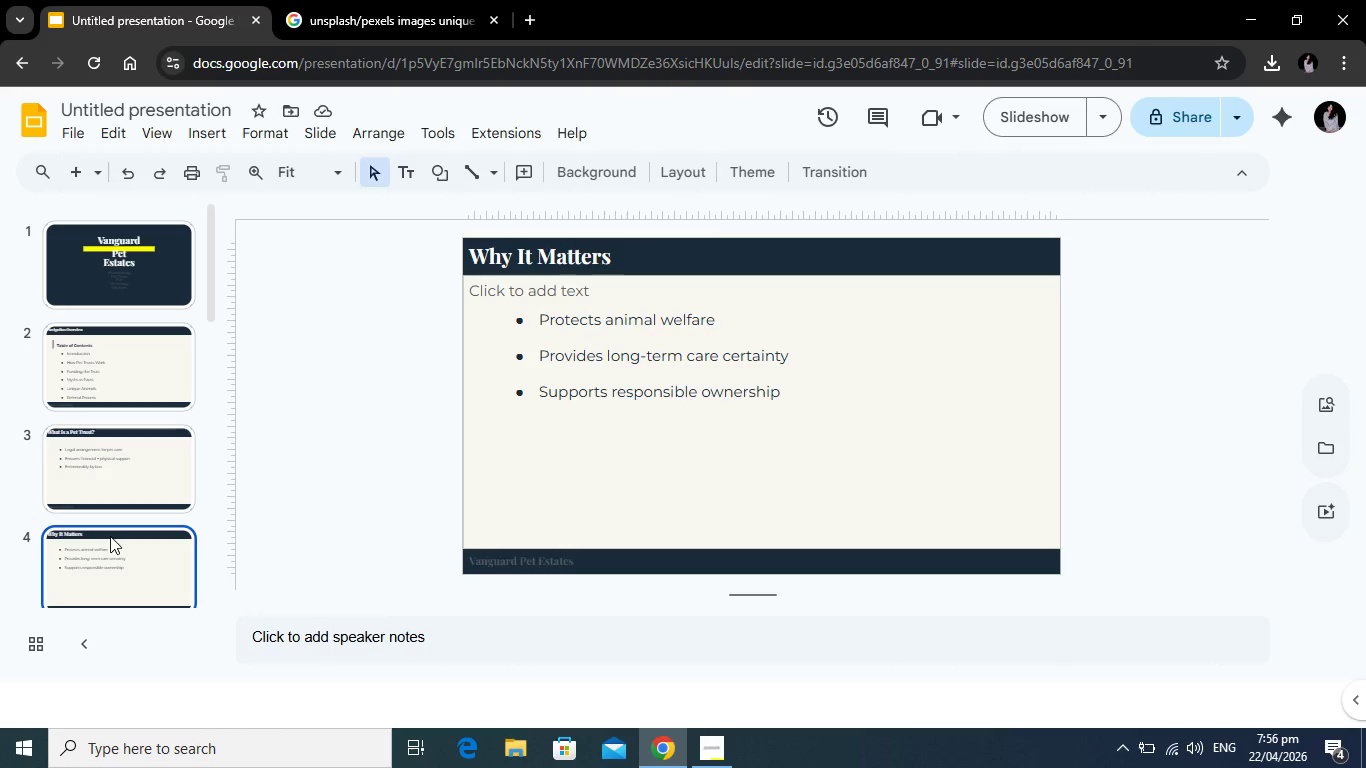 
scroll: coordinate [133, 457], scroll_direction: down, amount: 2.0
 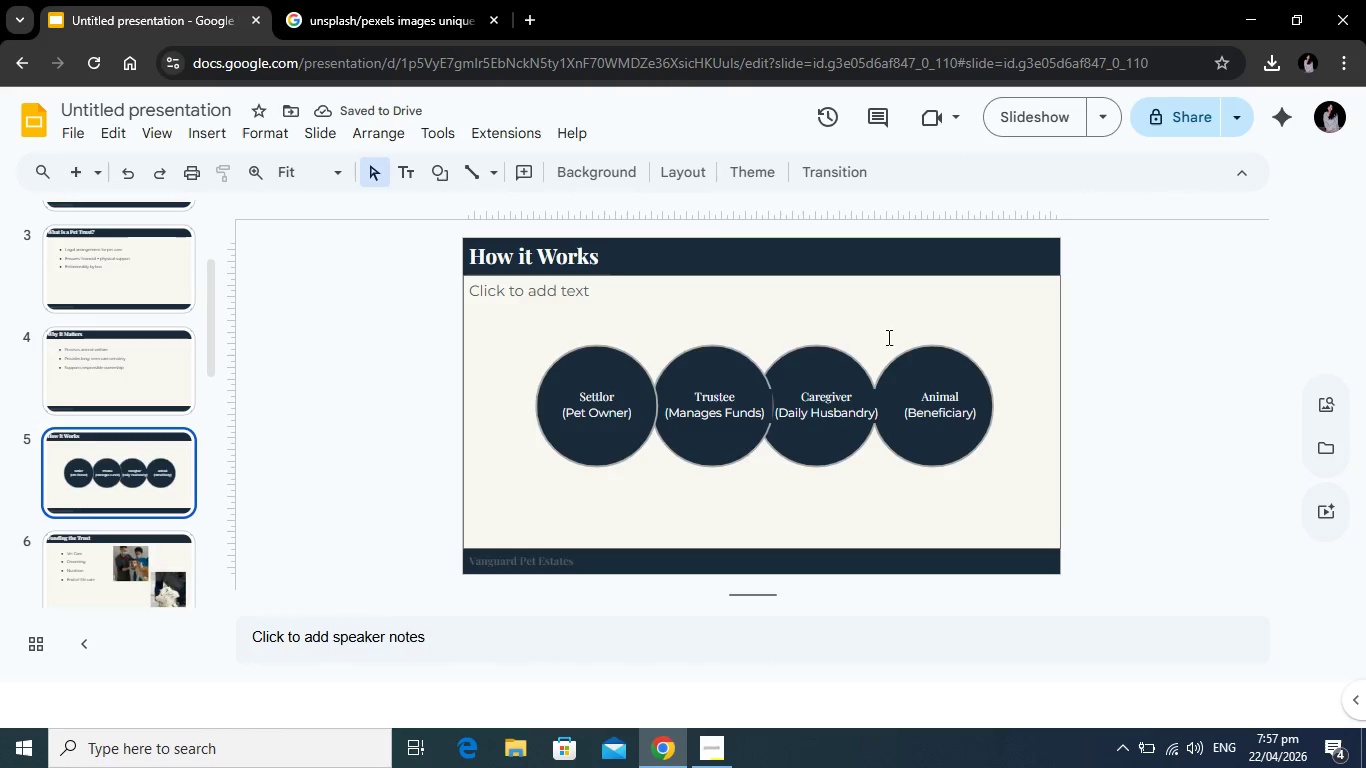 
wait(8.75)
 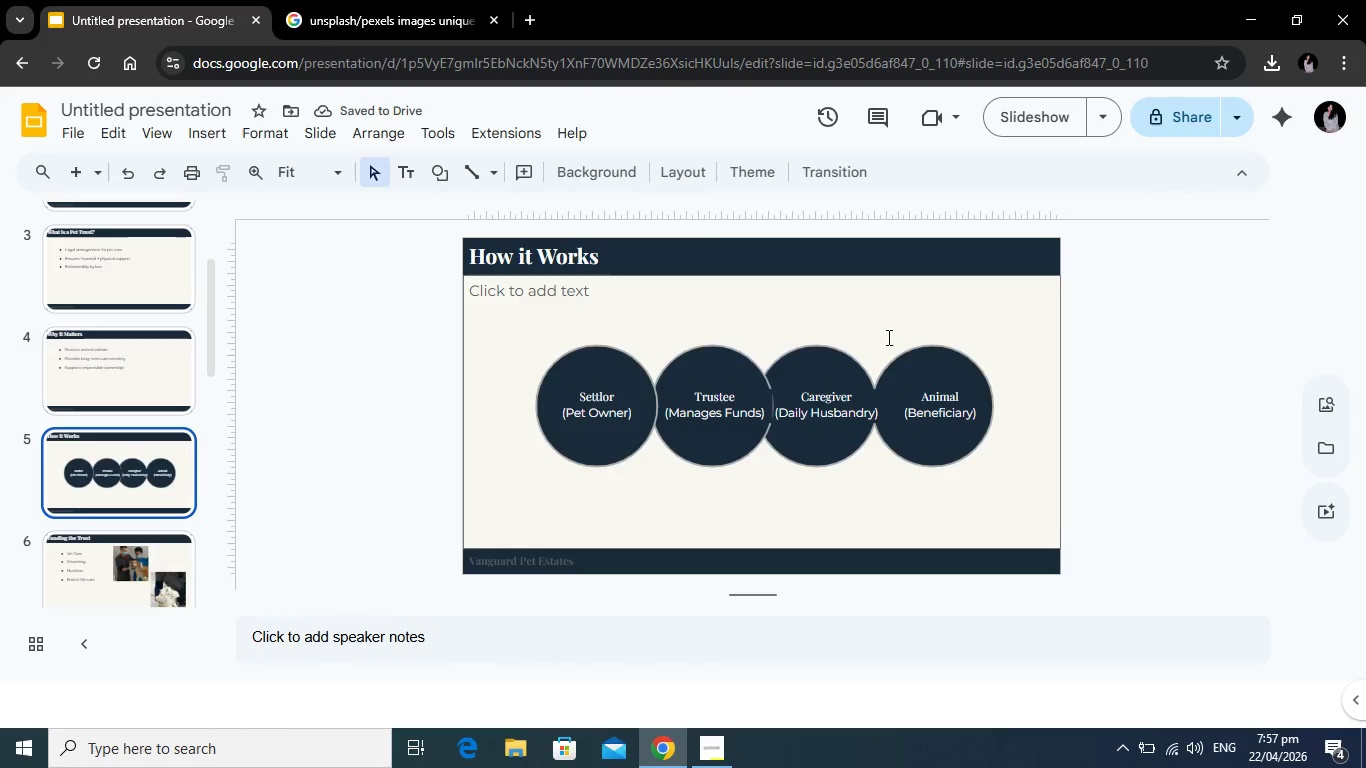 
scroll: coordinate [137, 457], scroll_direction: down, amount: 1.0
 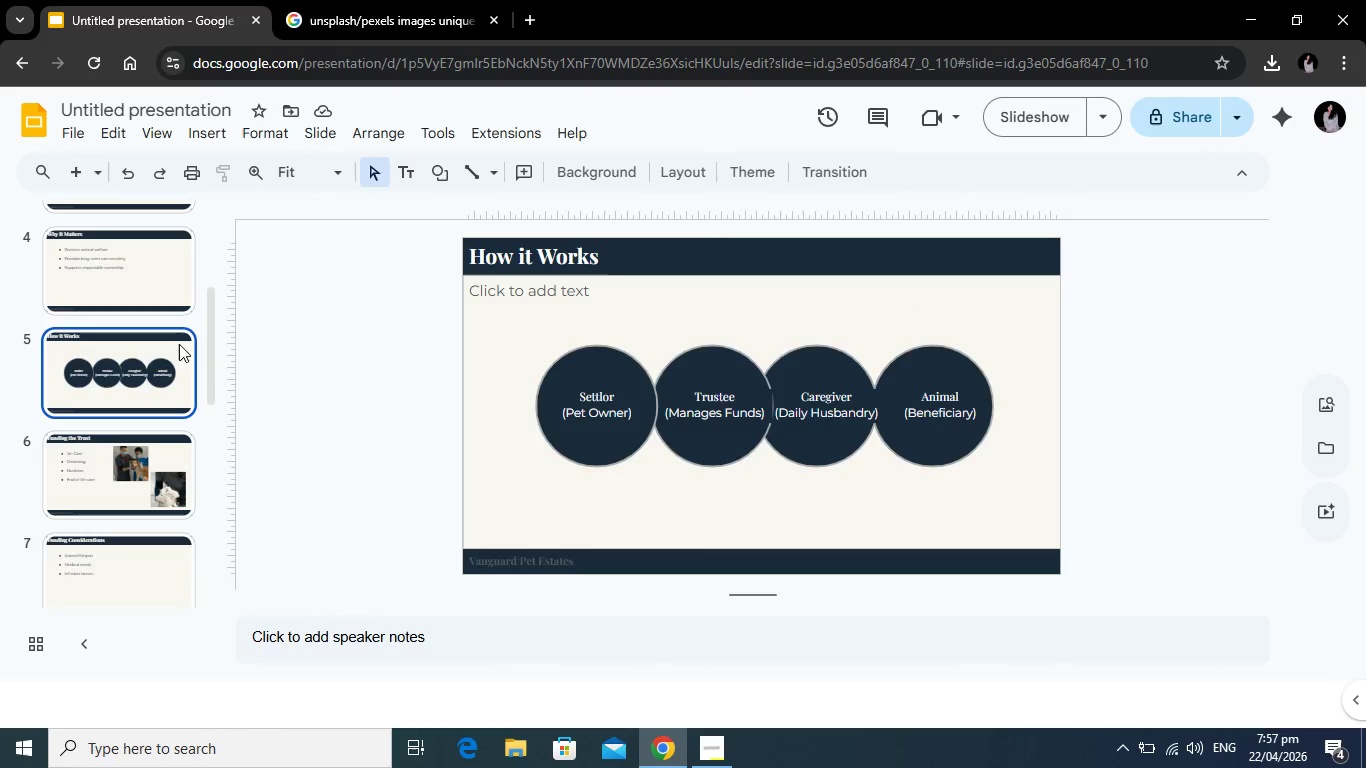 
right_click([179, 344])
 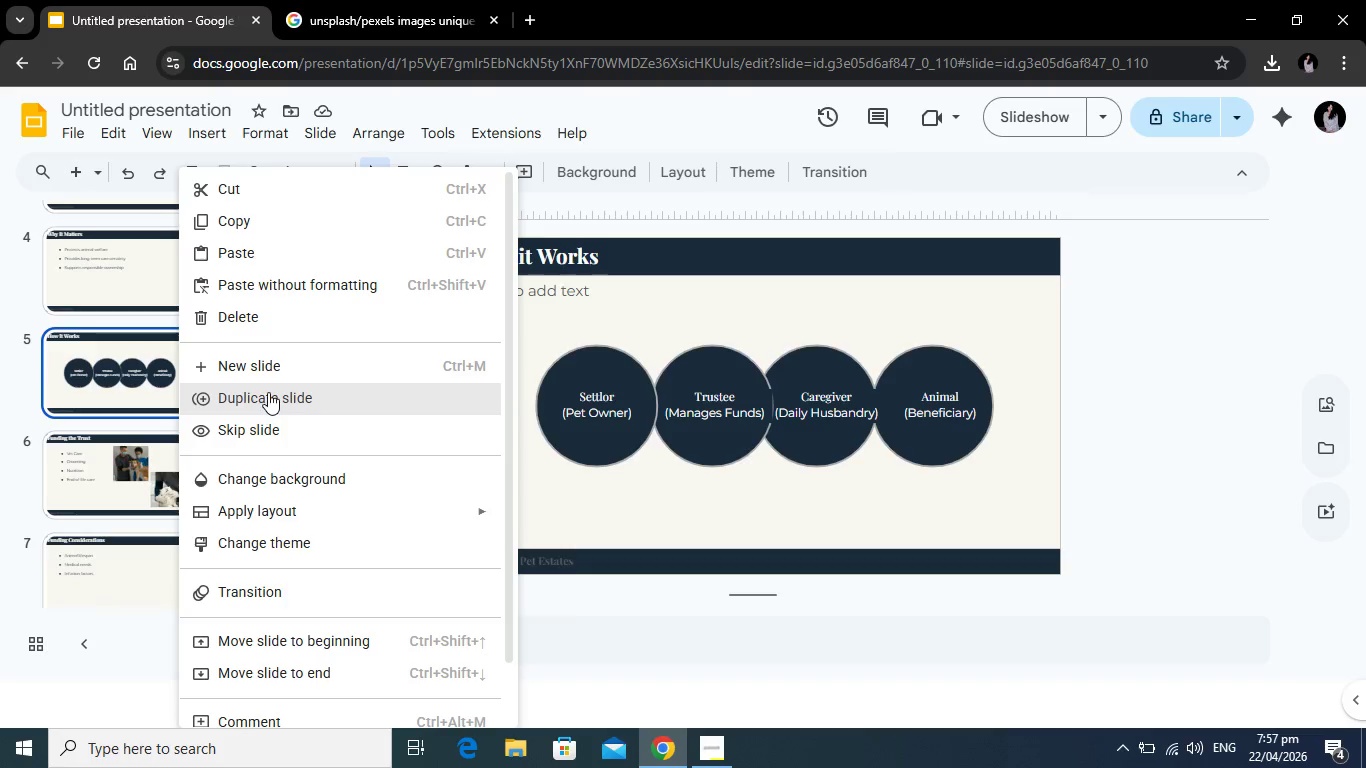 
left_click([268, 392])
 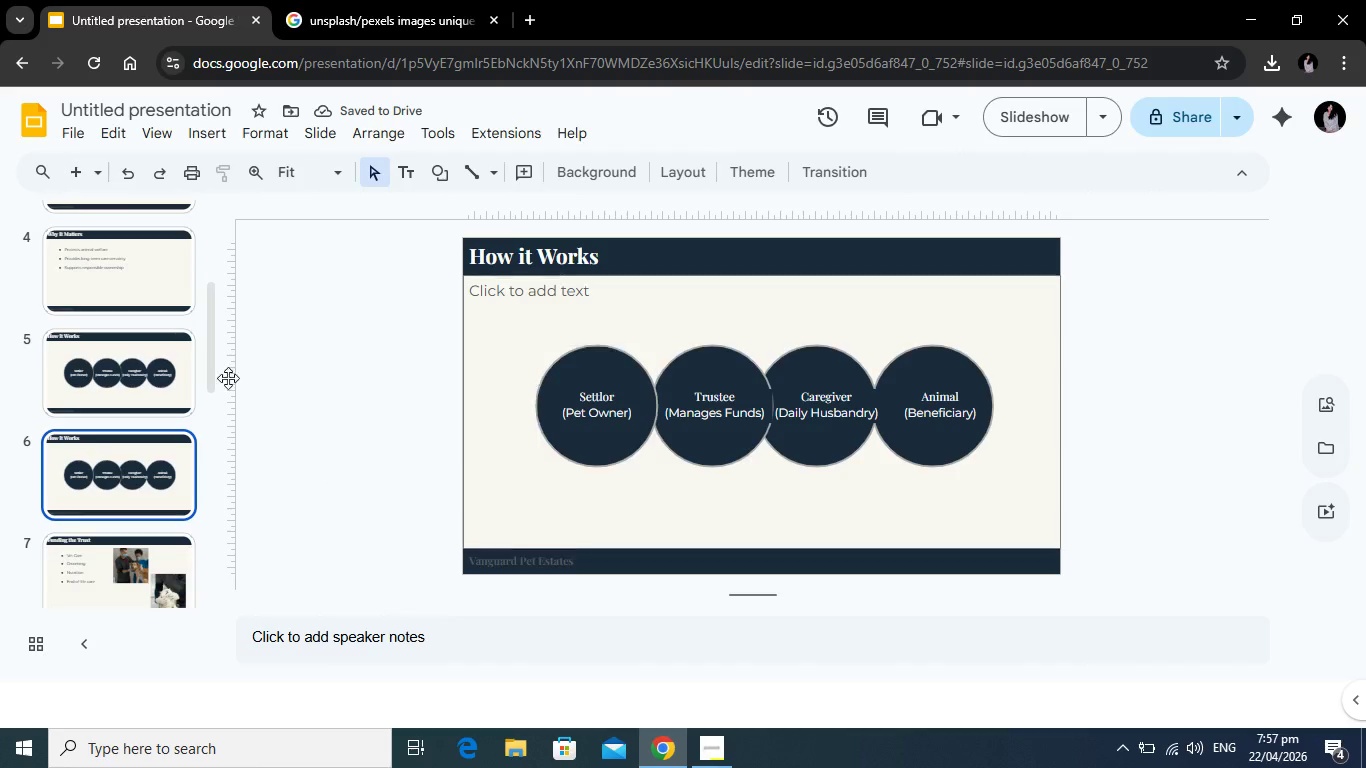 
left_click([166, 377])
 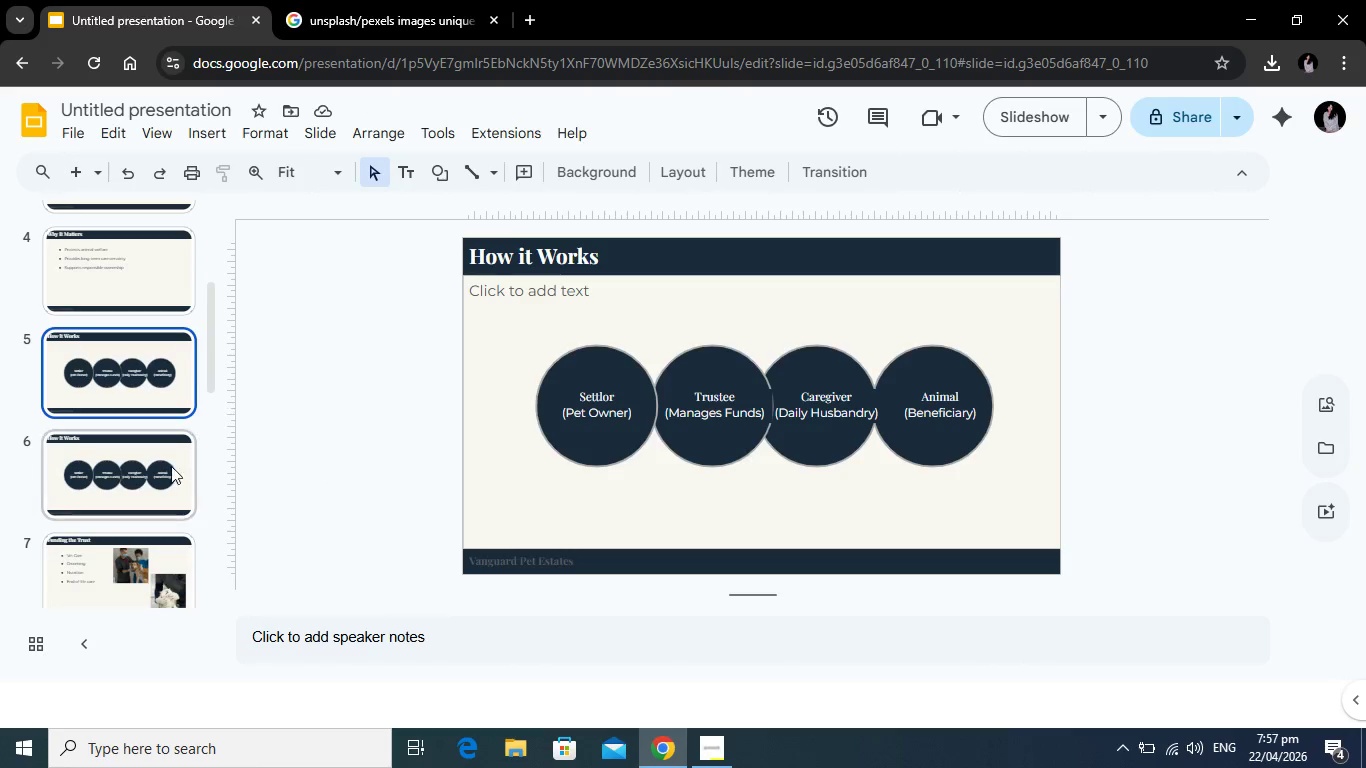 
left_click([156, 480])
 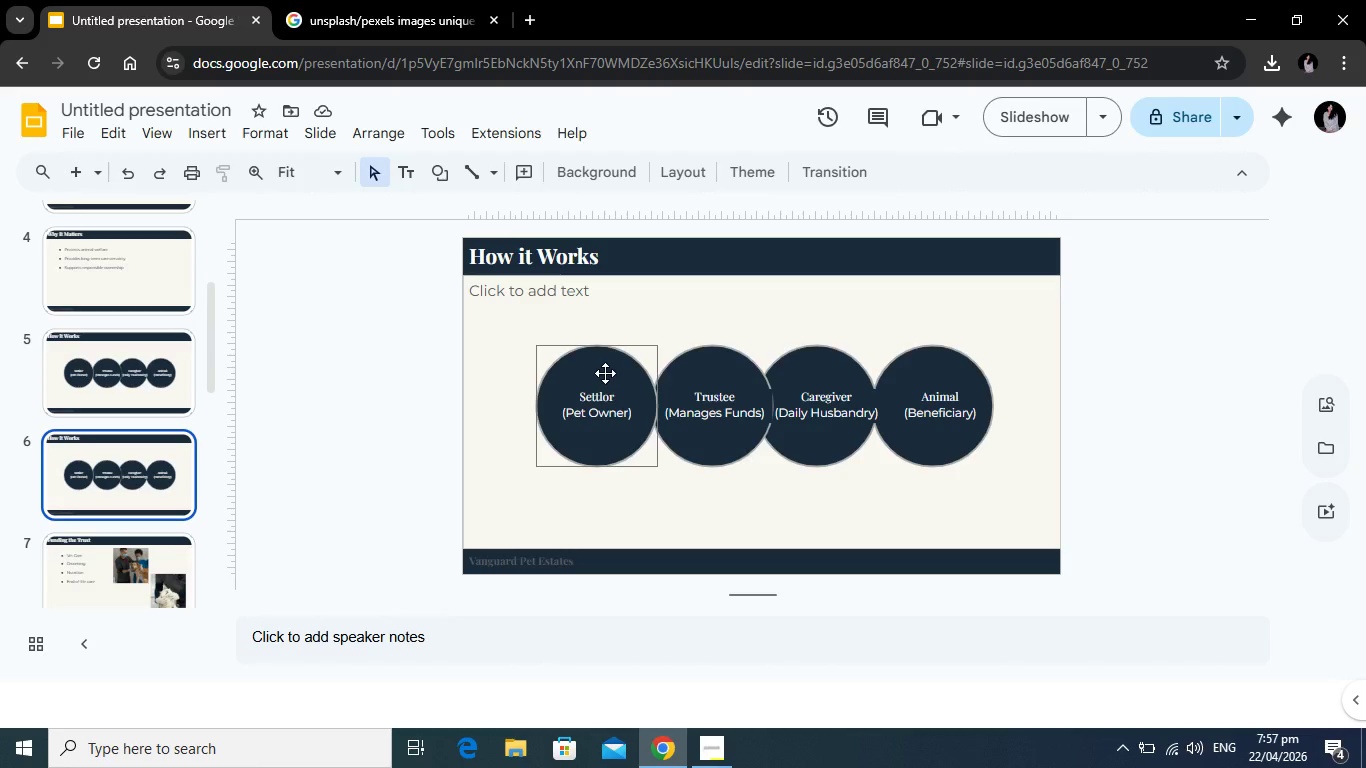 
left_click([605, 373])
 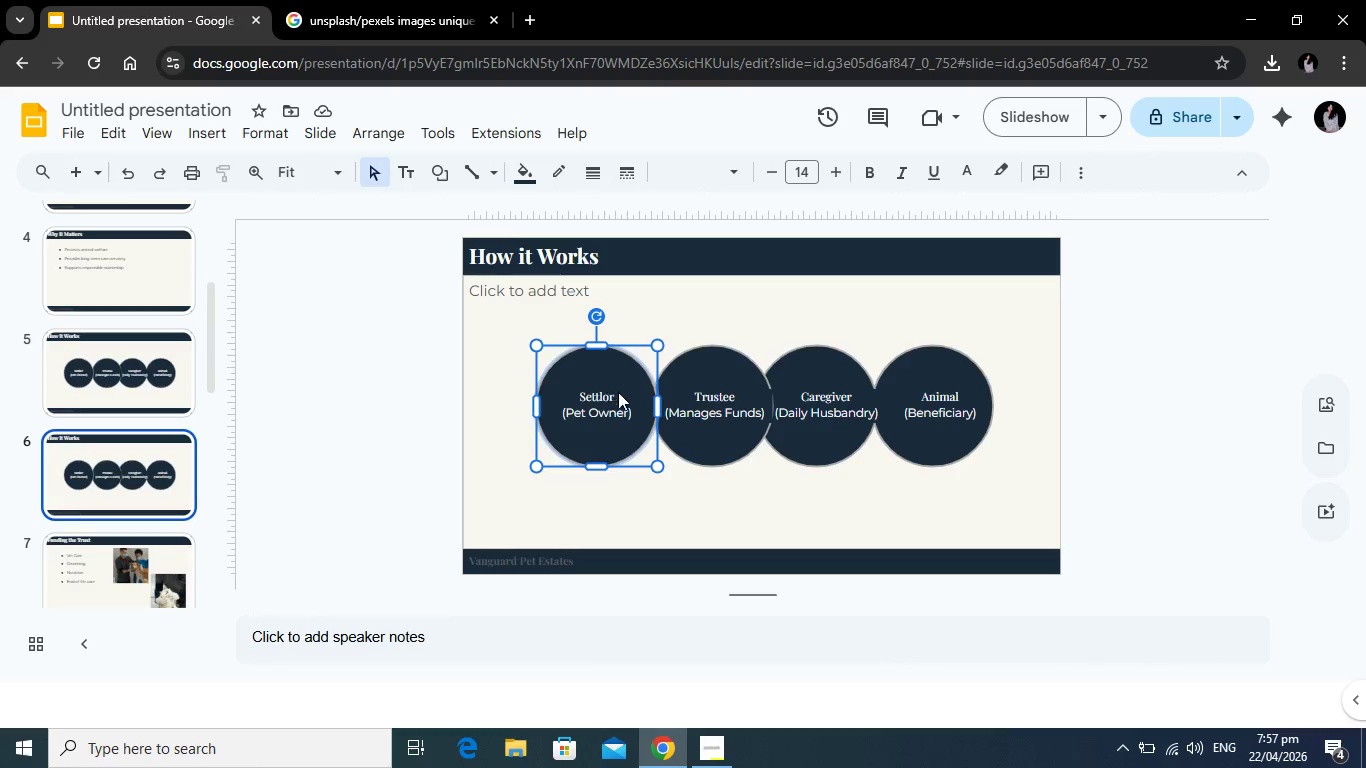 
key(Backspace)
 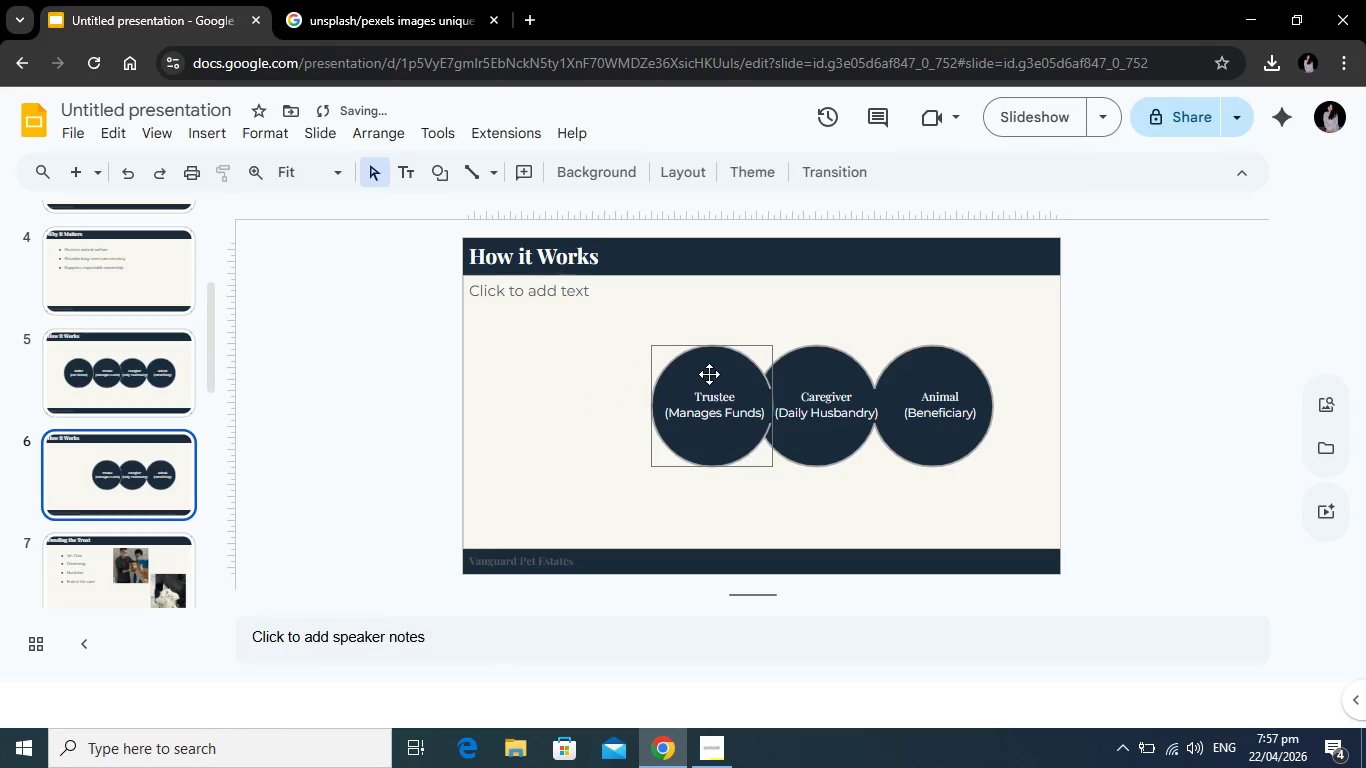 
left_click([709, 374])
 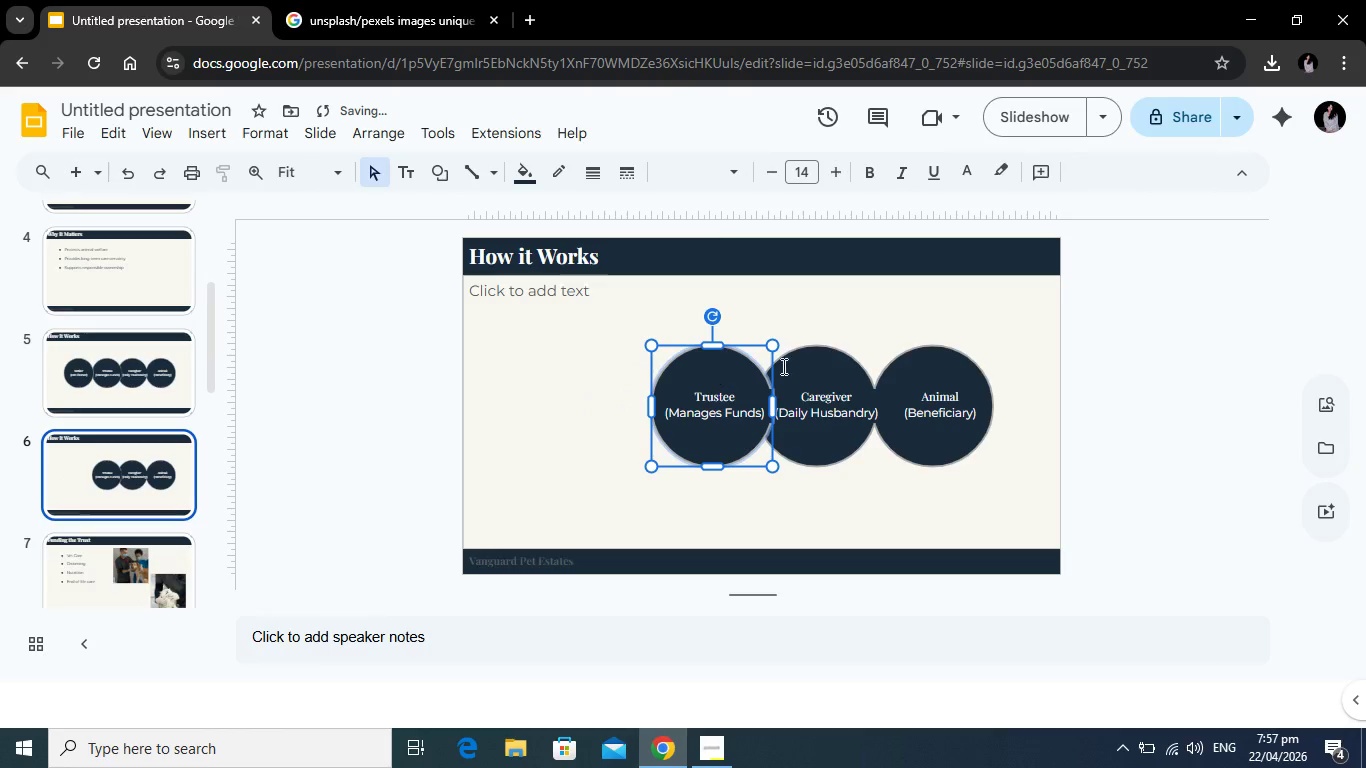 
key(Backspace)
 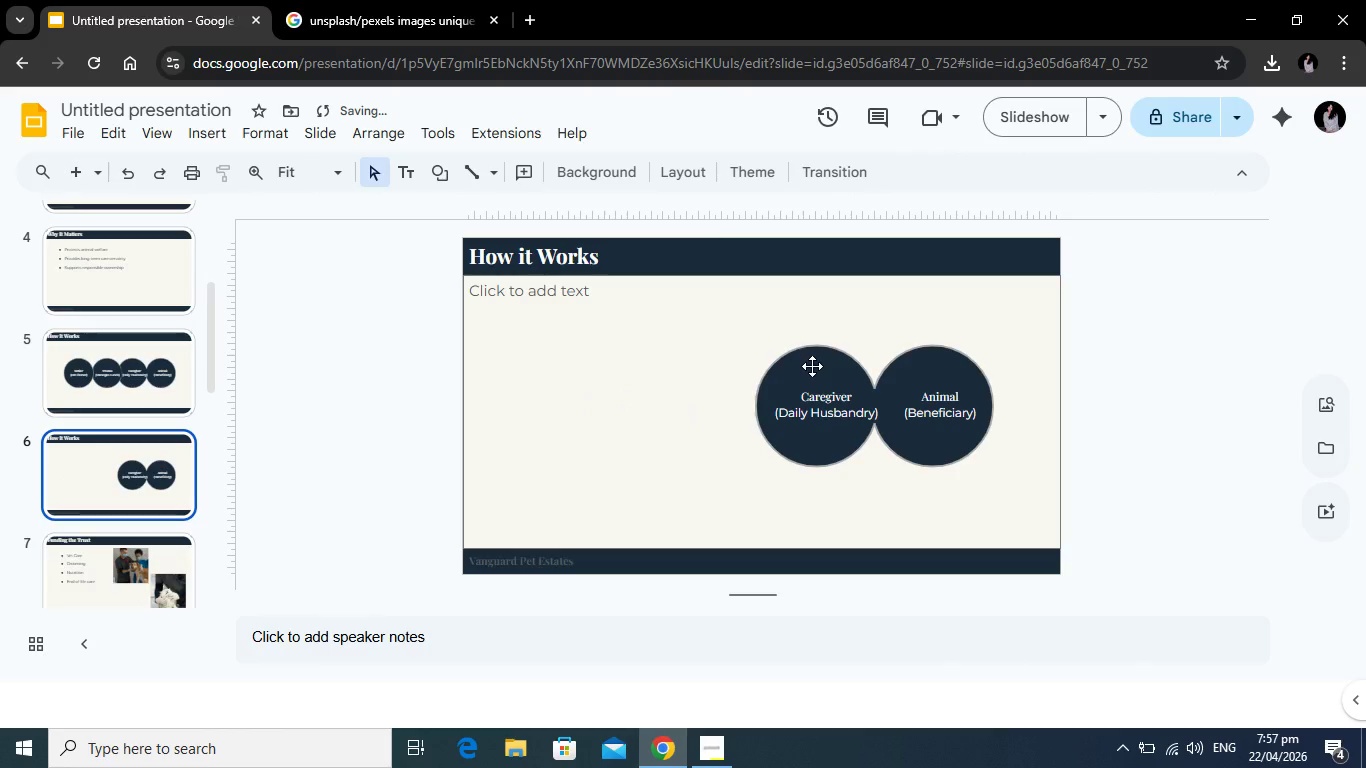 
left_click([812, 366])
 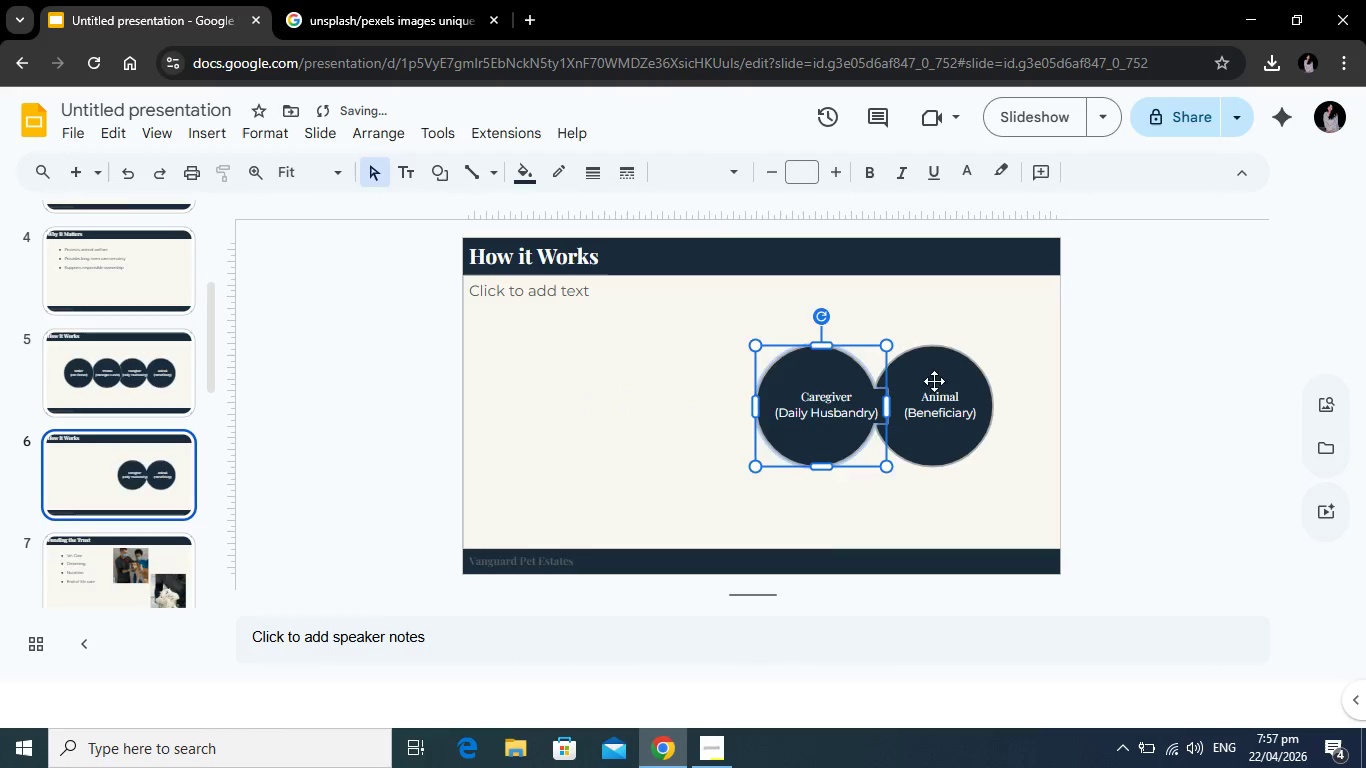 
key(Backspace)
 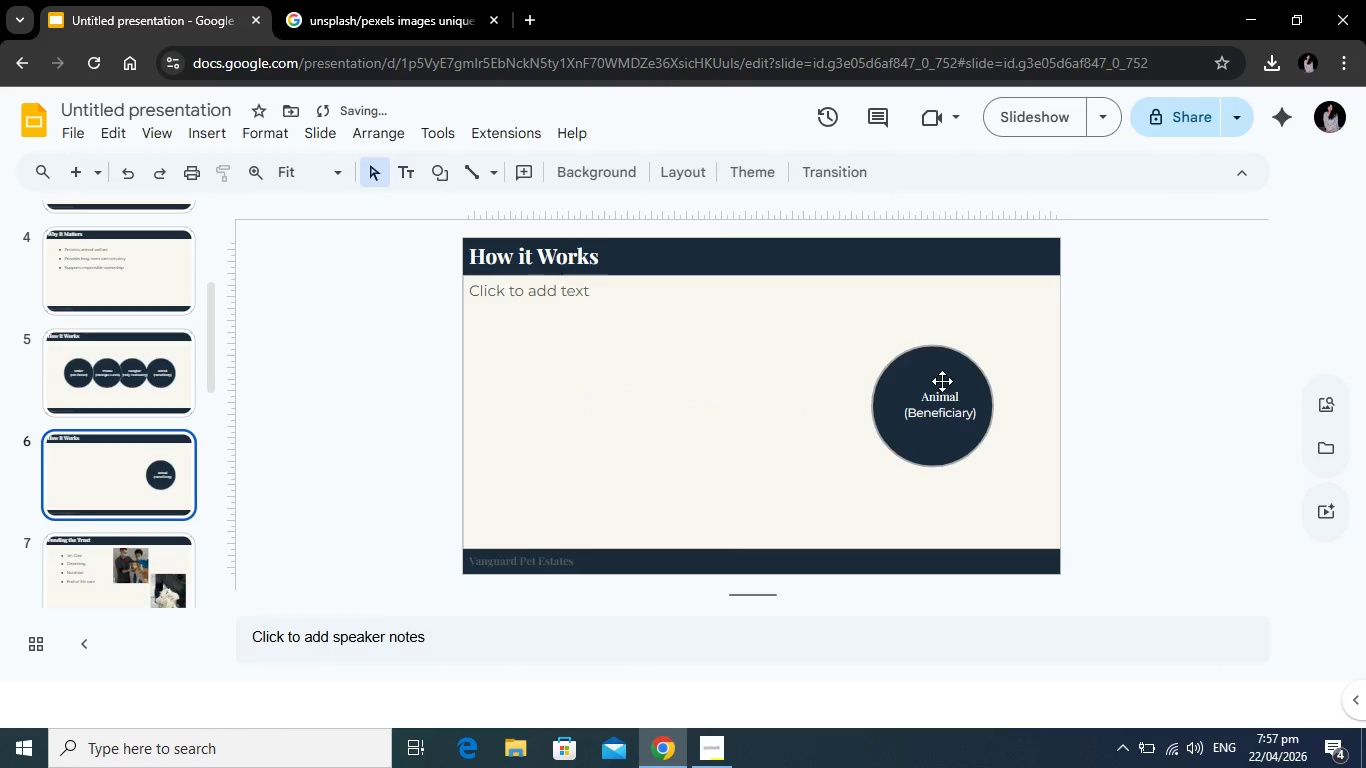 
left_click([941, 381])
 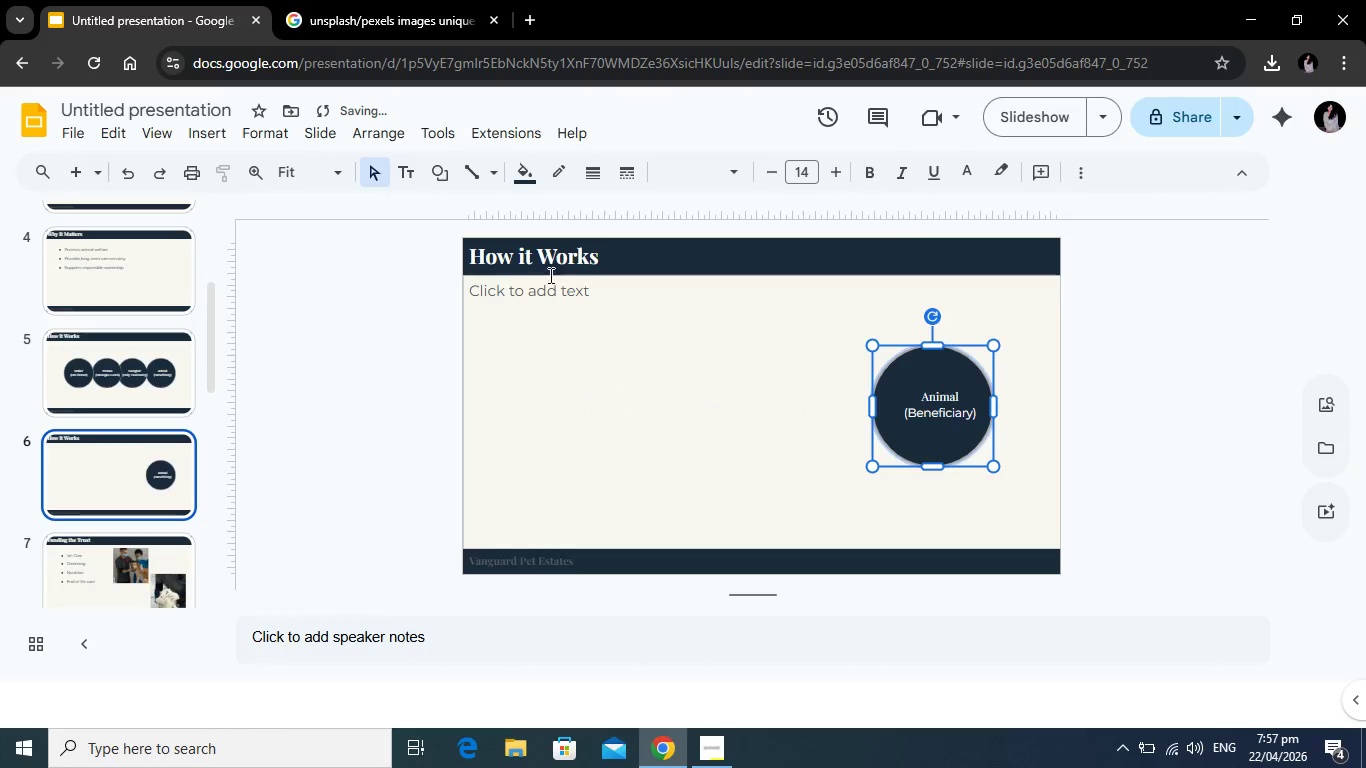 
key(Backspace)
 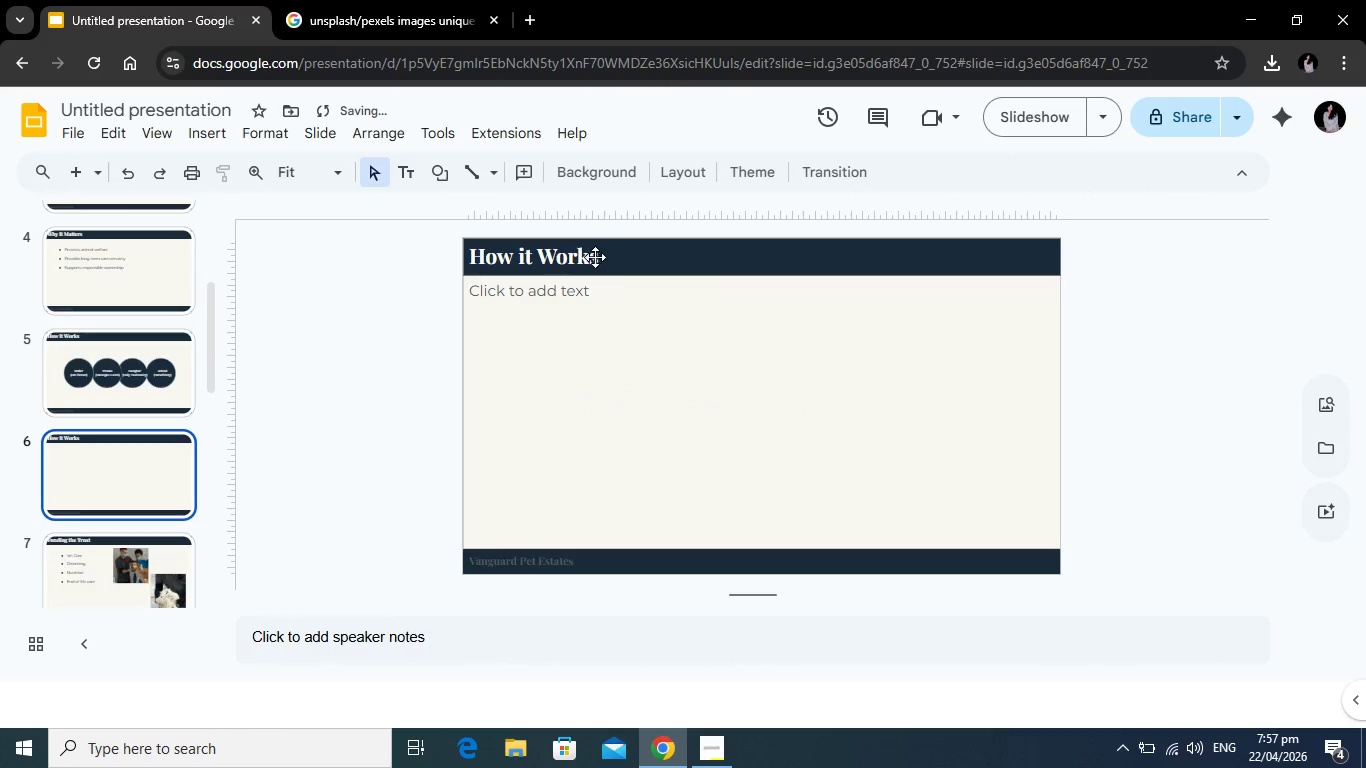 
left_click_drag(start_coordinate=[605, 257], to_coordinate=[568, 260])
 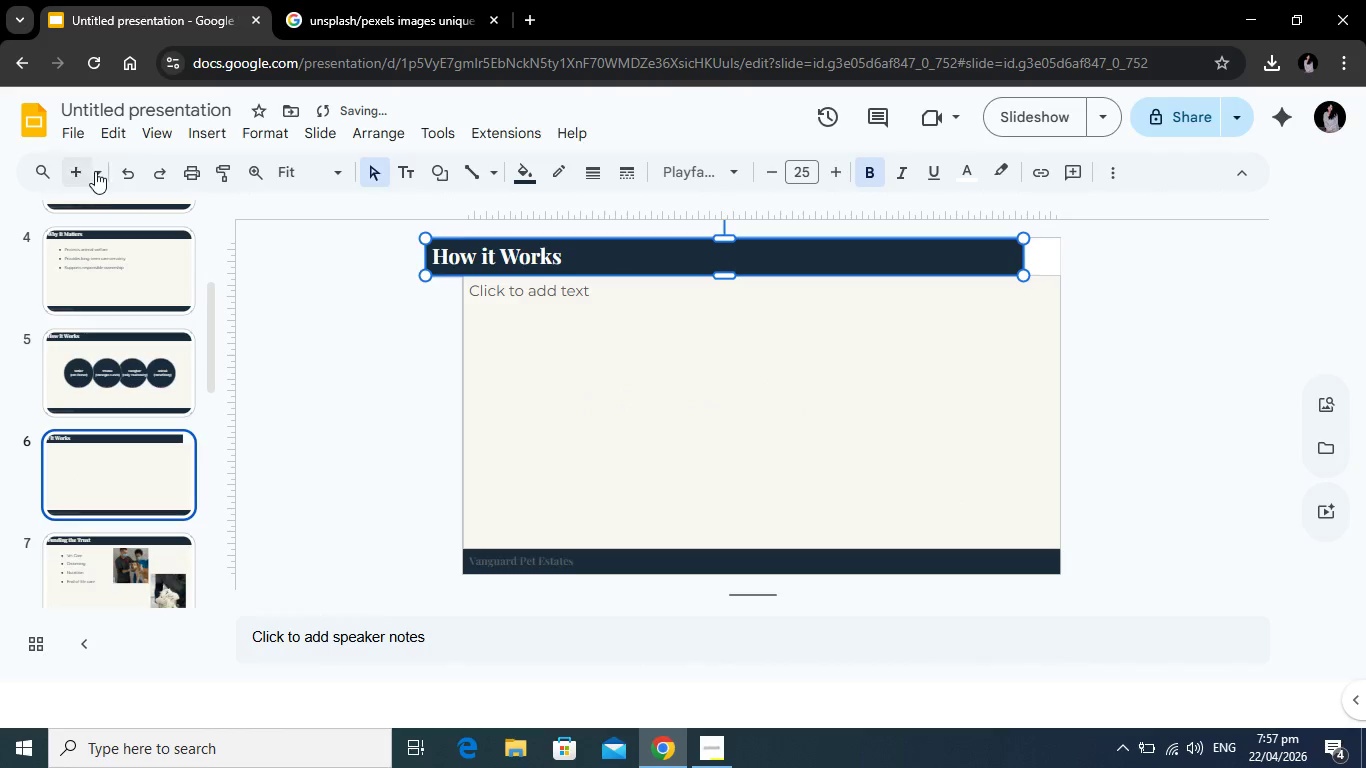 
left_click([127, 169])
 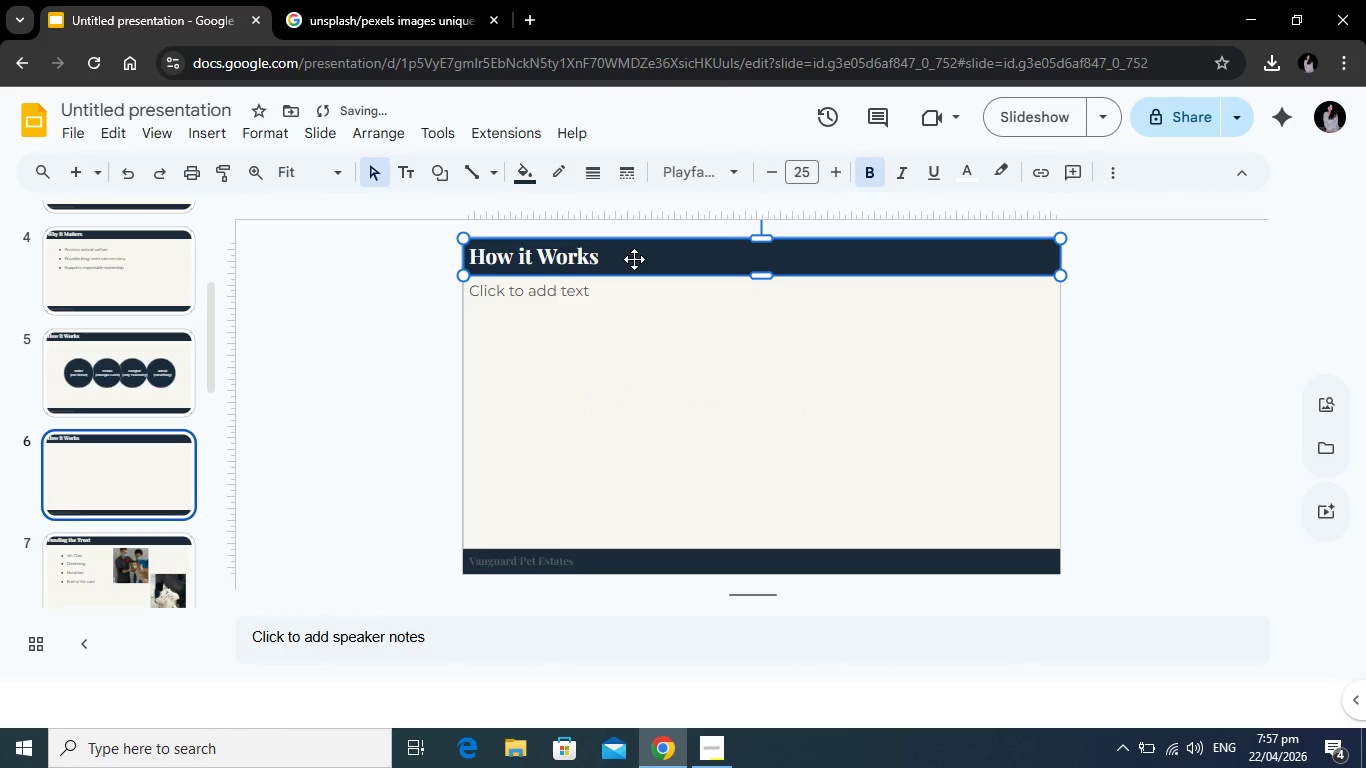 
left_click([634, 259])
 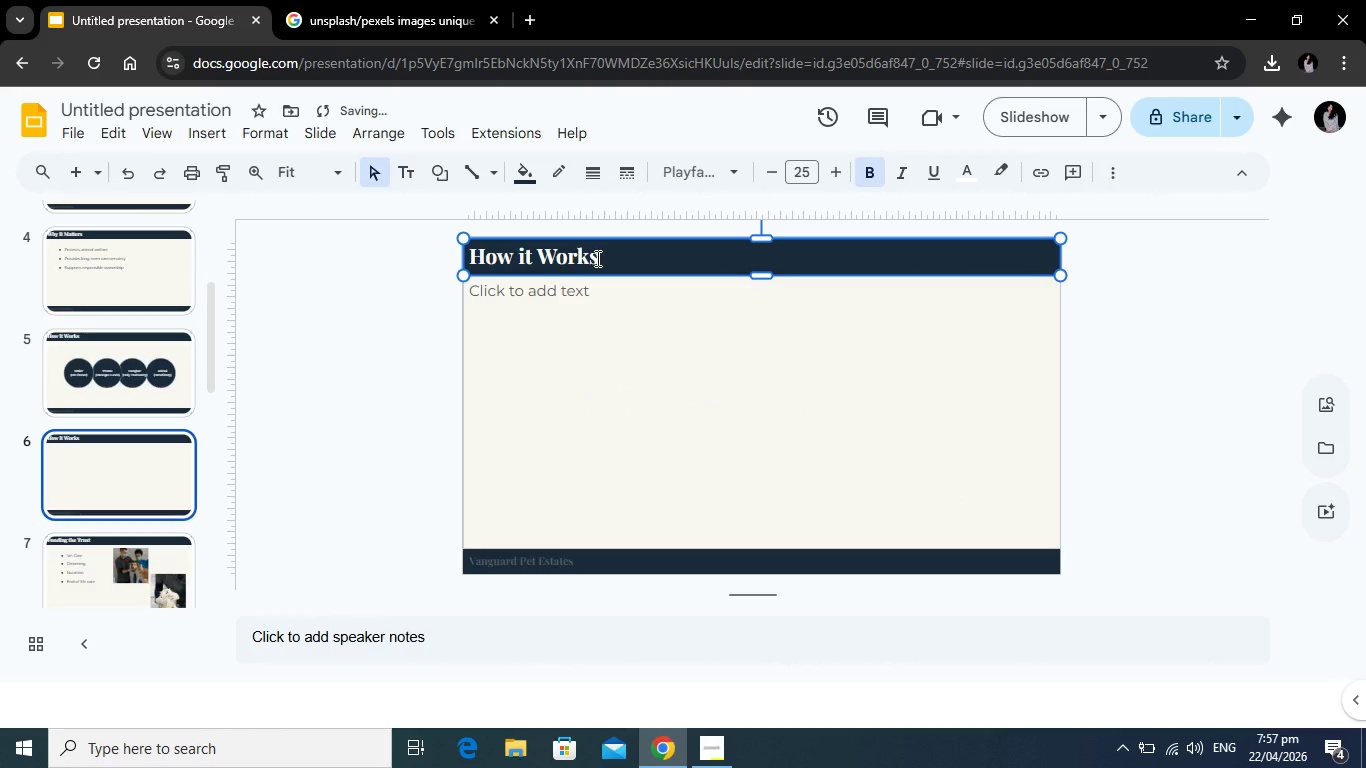 
left_click([596, 258])
 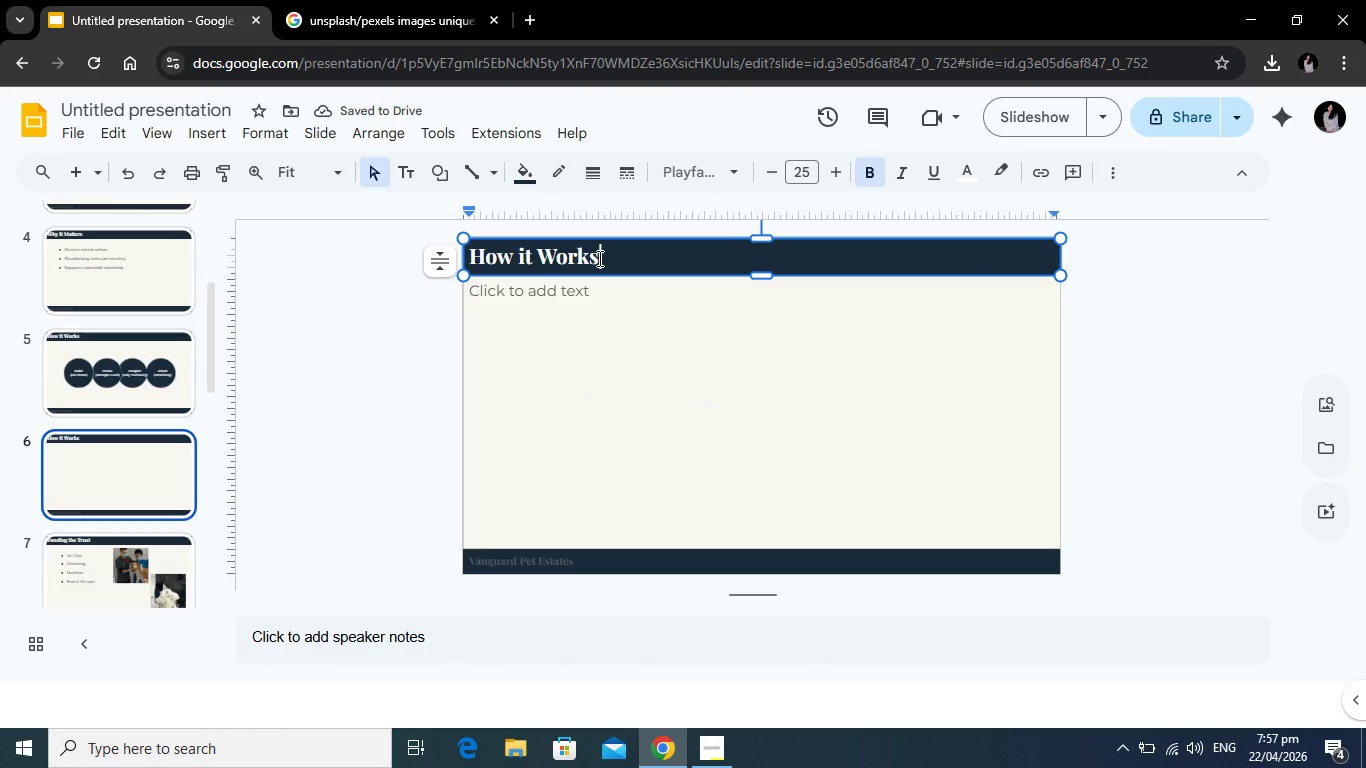 
left_click_drag(start_coordinate=[600, 258], to_coordinate=[474, 258])
 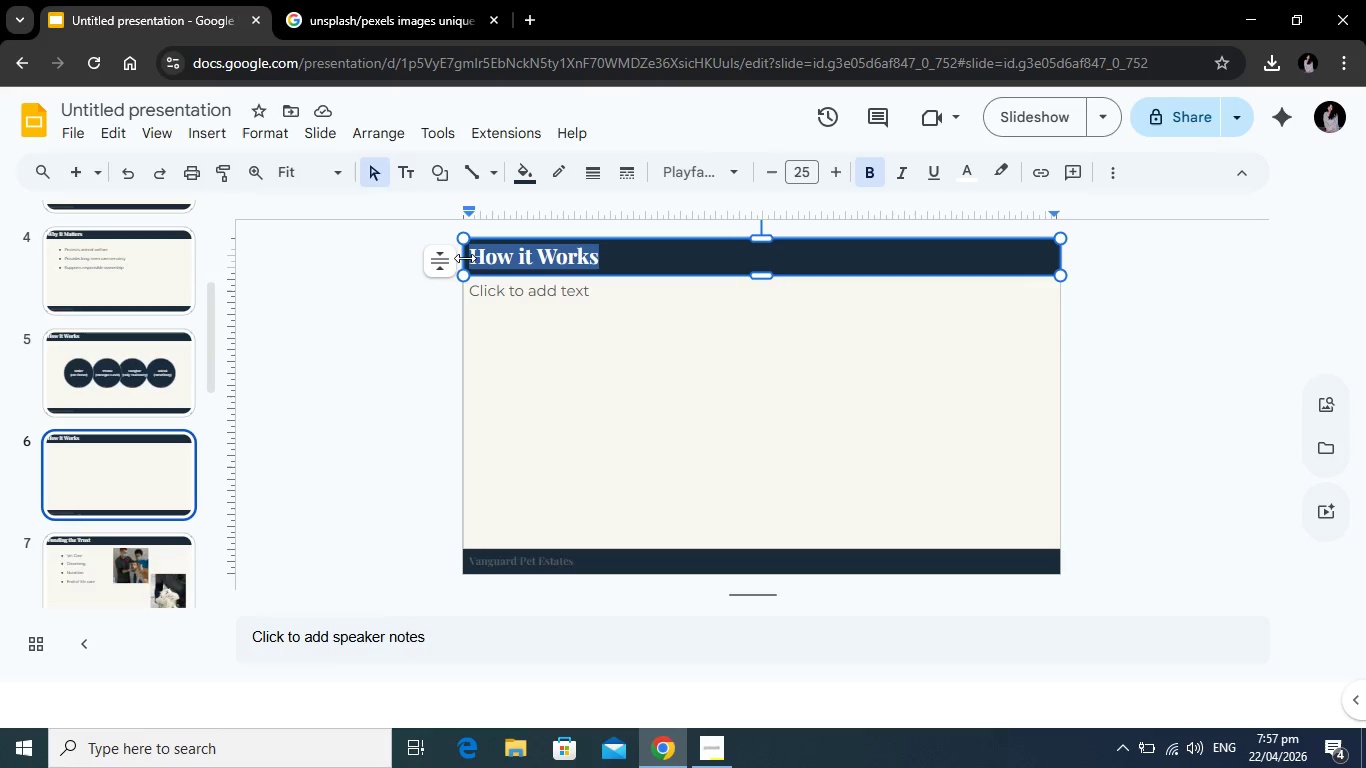 
type(Roles)
 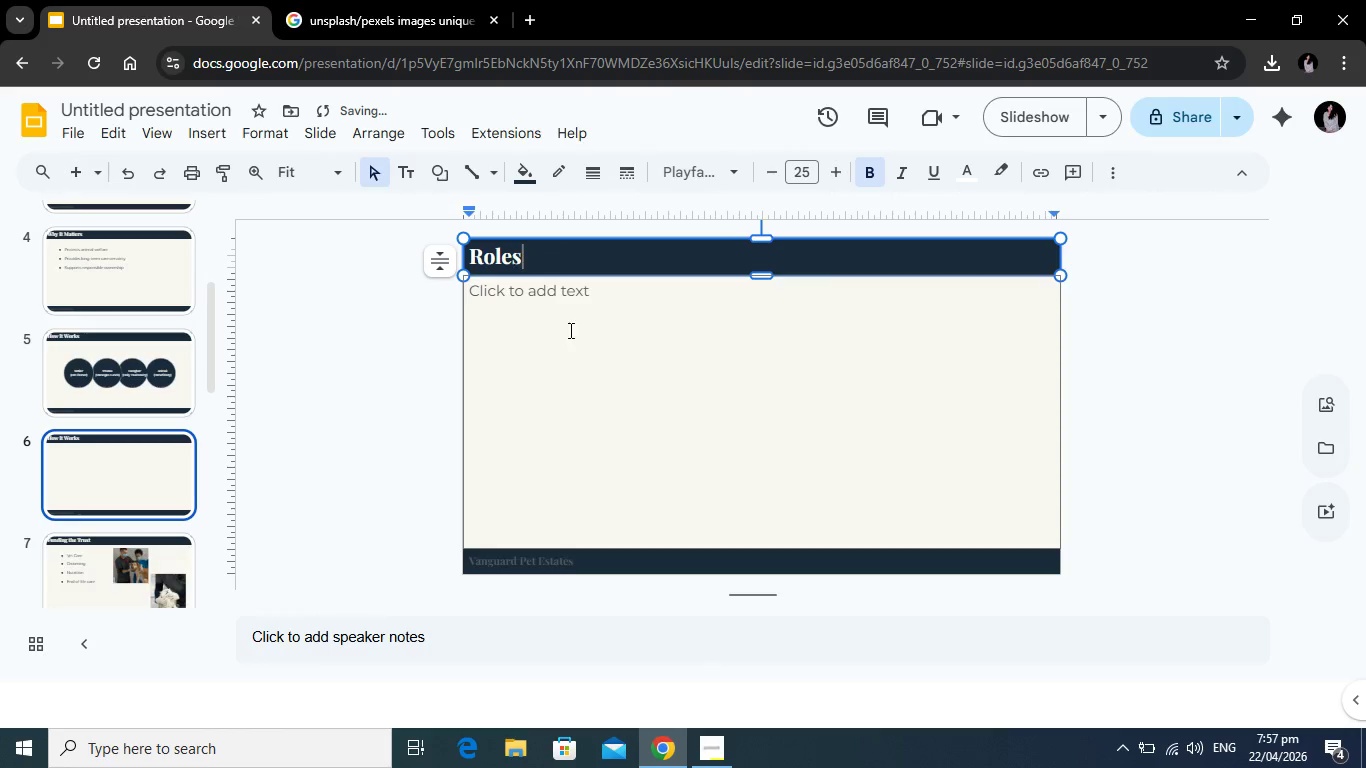 
left_click([574, 325])
 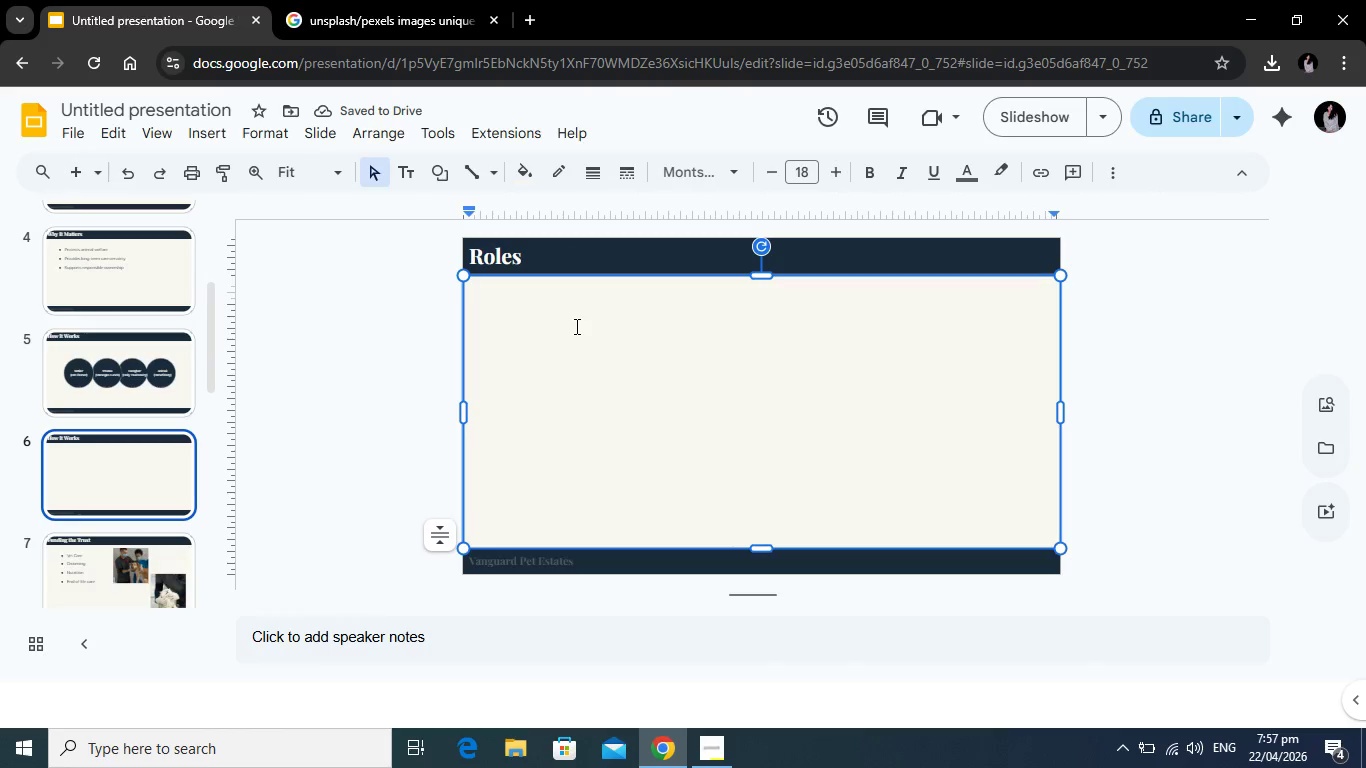 
key(Enter)
 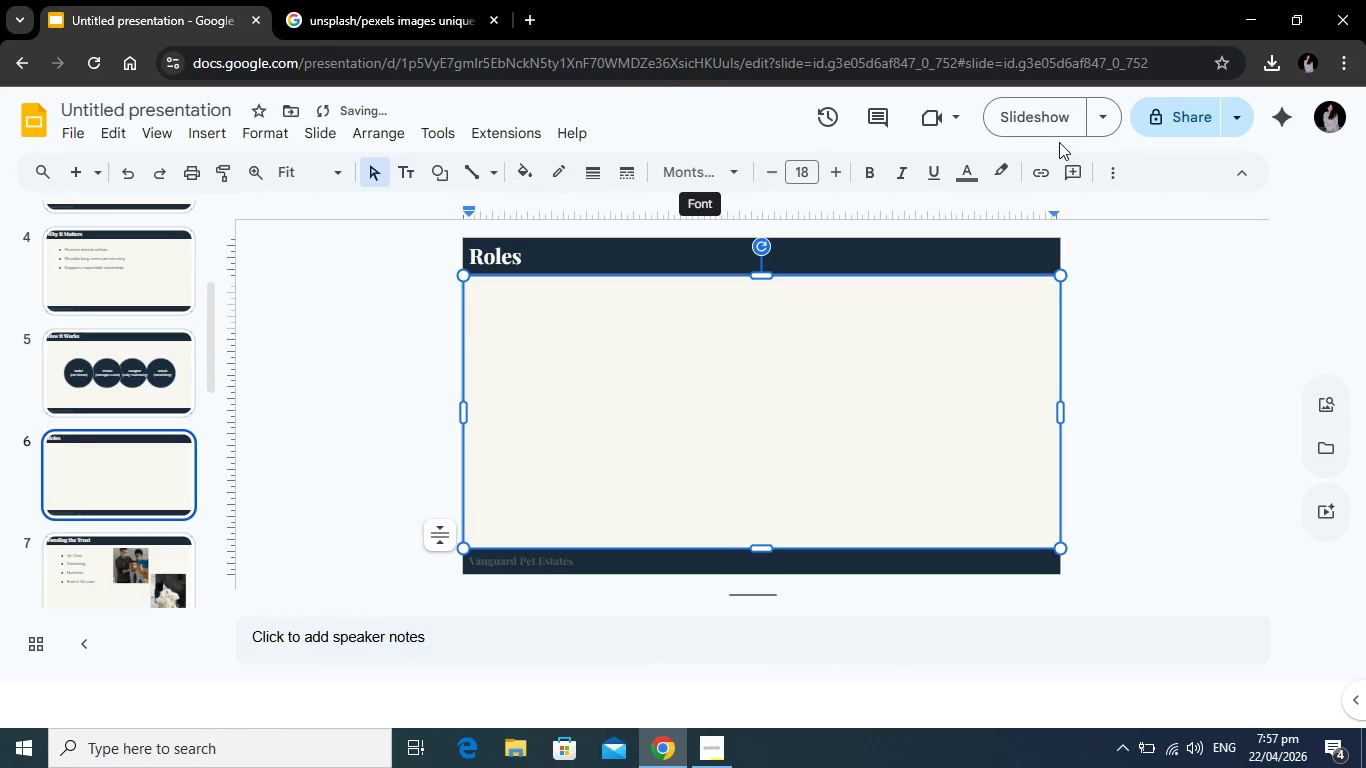 
left_click([1114, 170])
 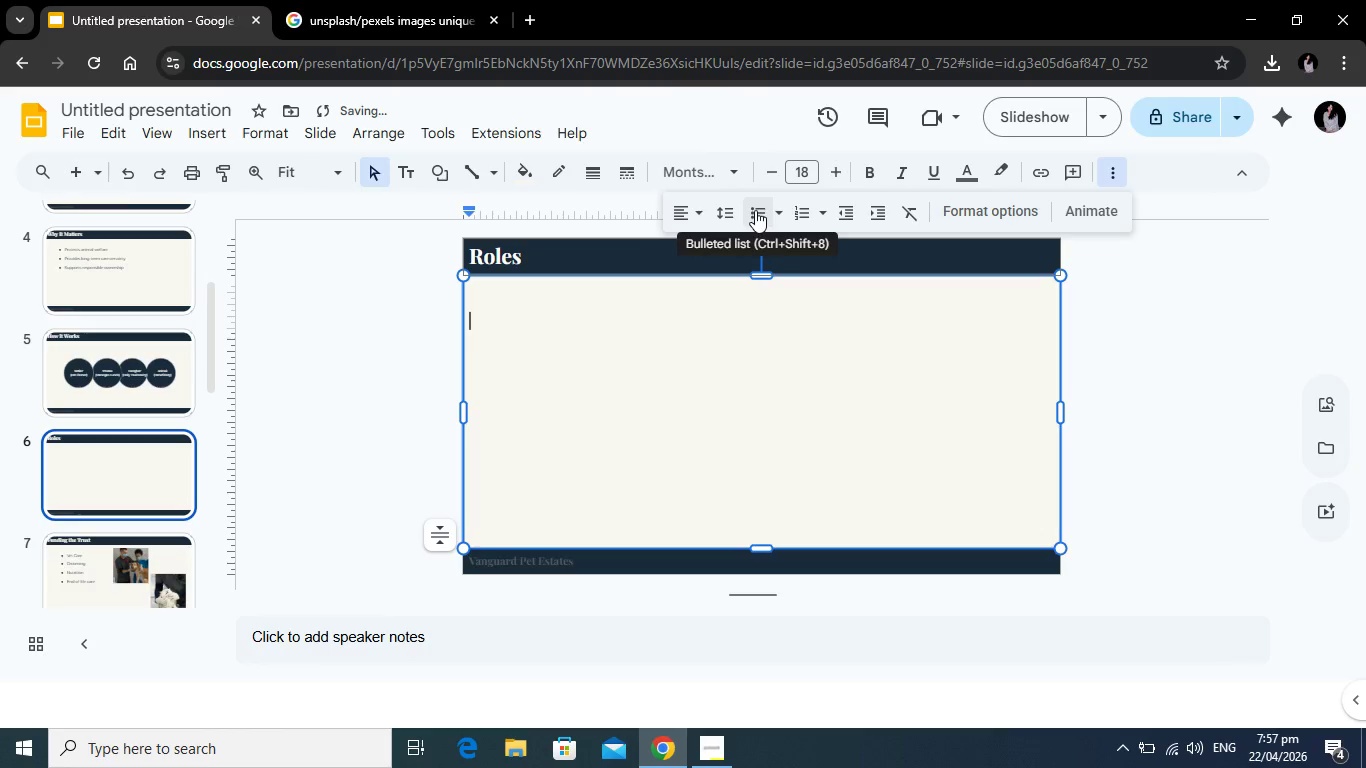 
wait(5.39)
 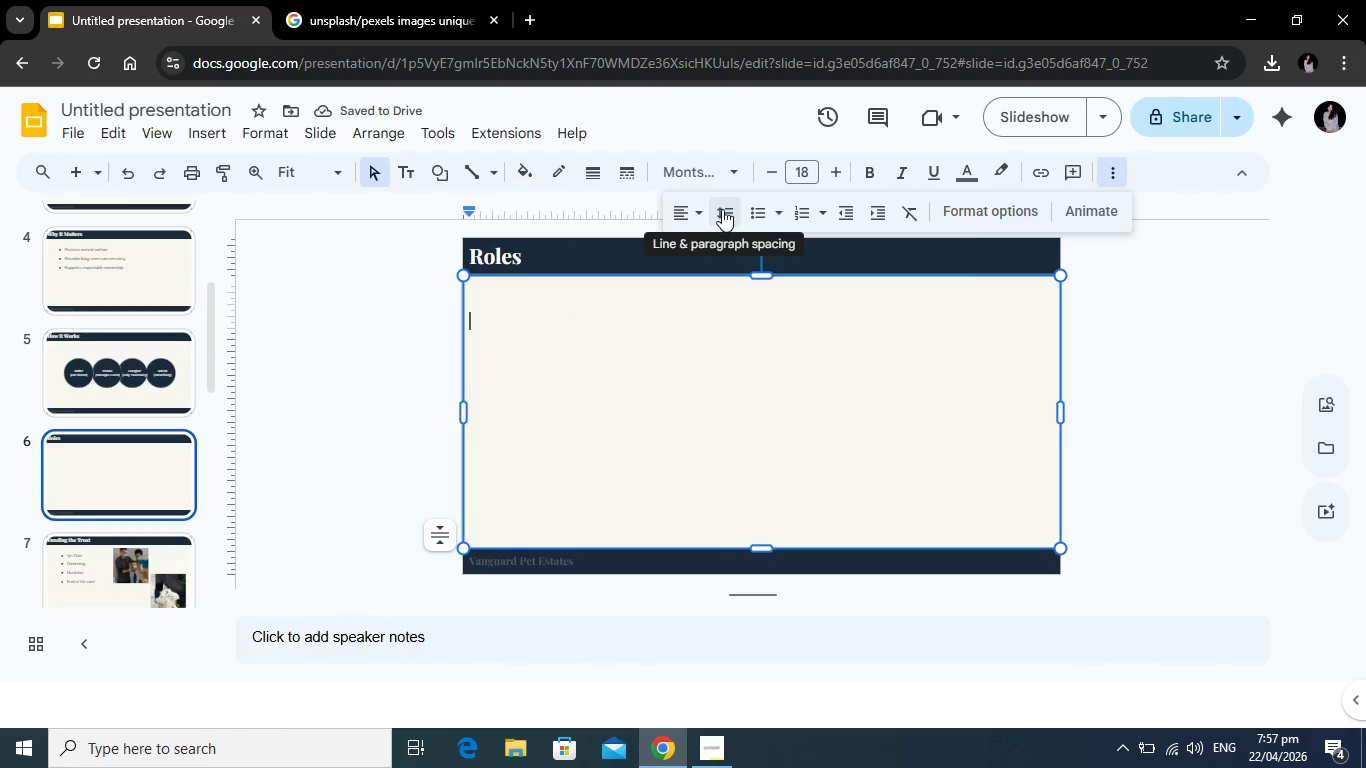 
key(Tab)
 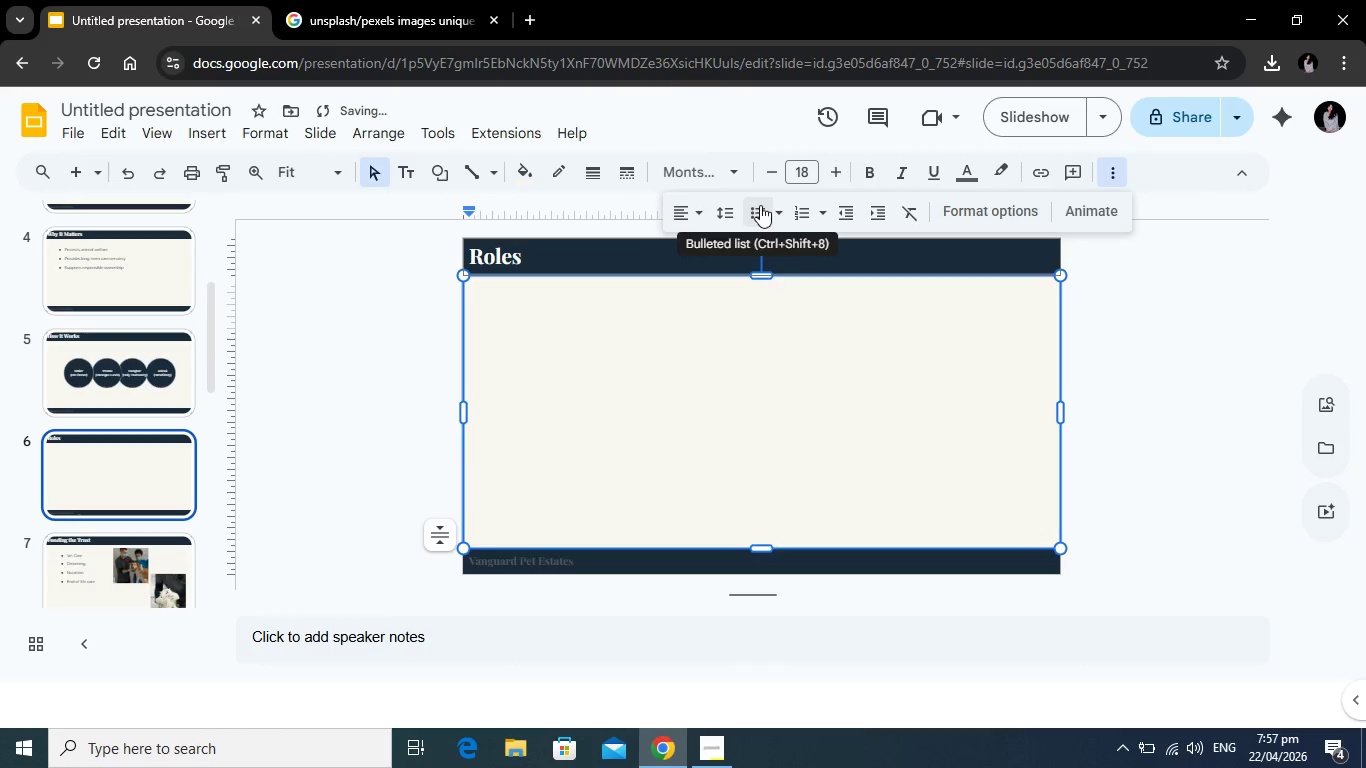 
left_click([760, 205])
 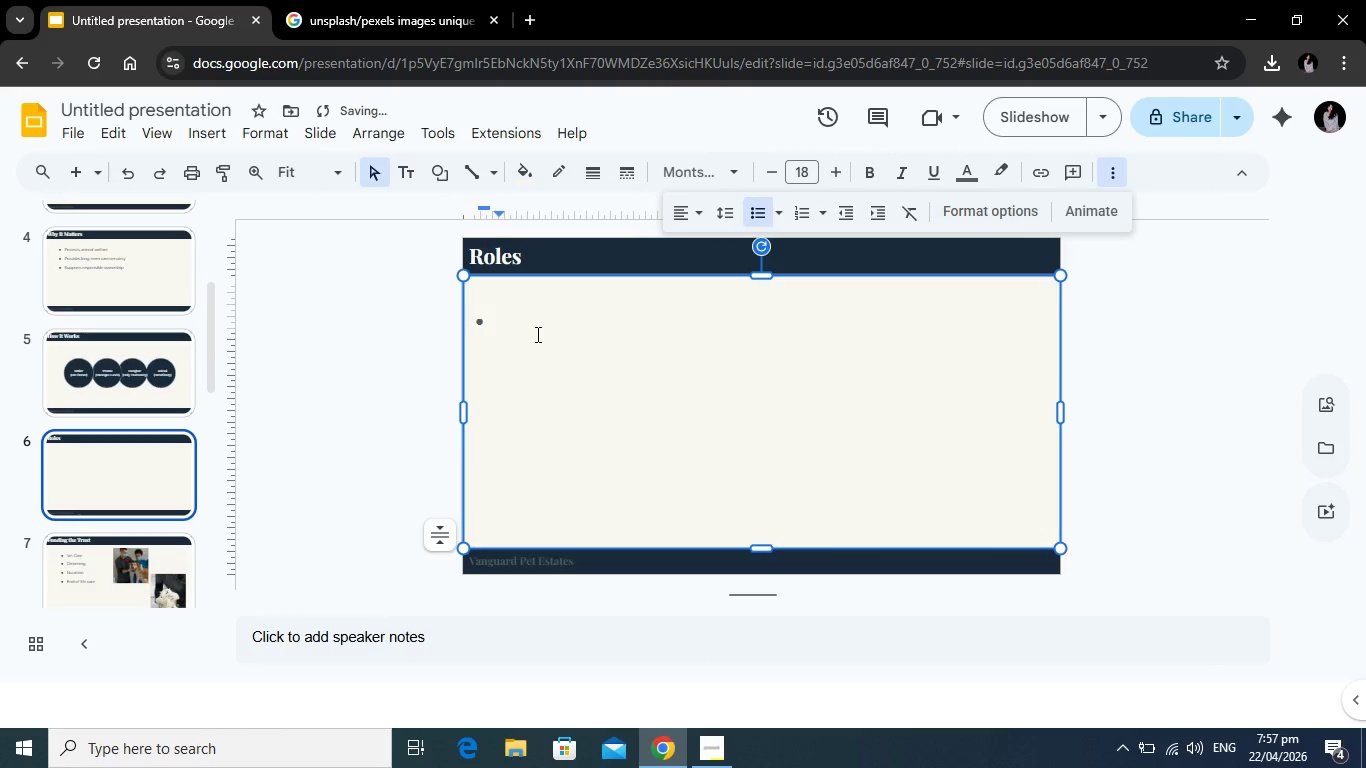 
key(Tab)
 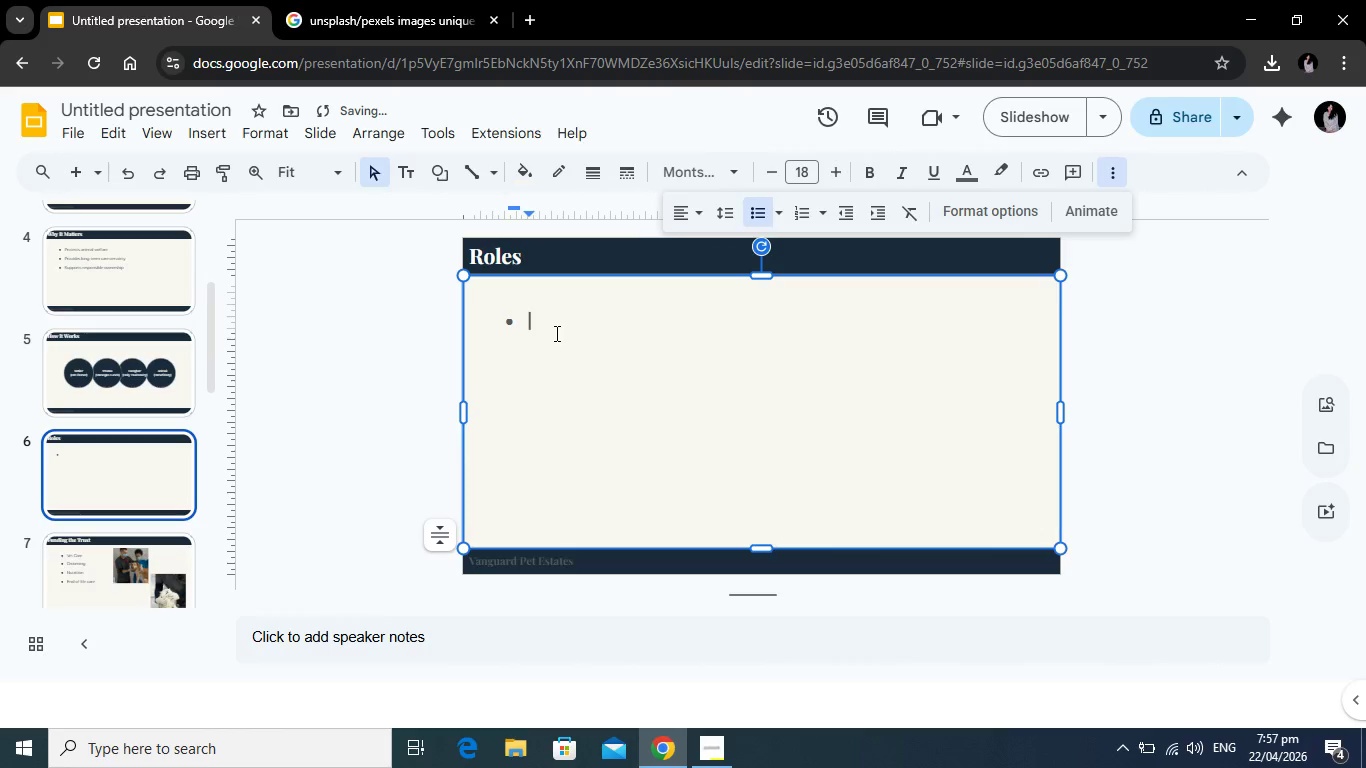 
type(Settlor)
 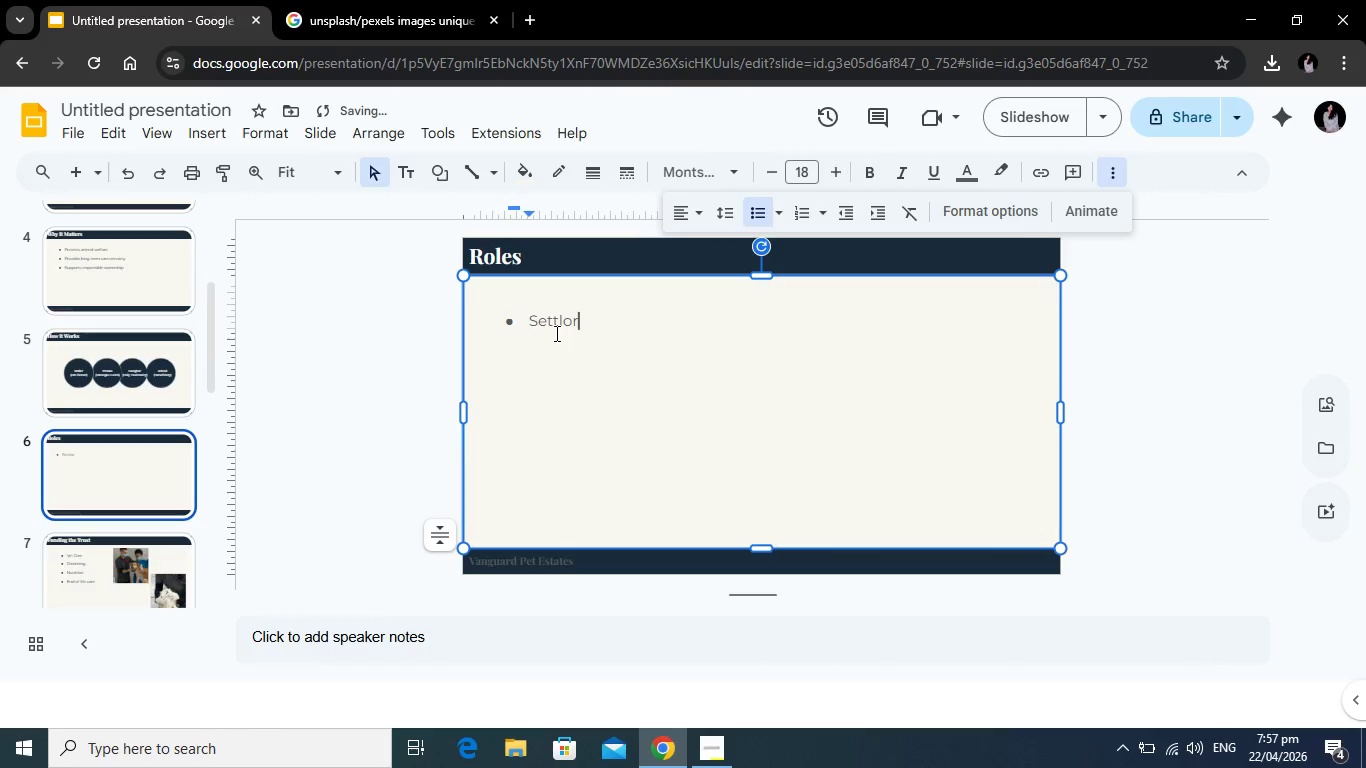 
key(Enter)
 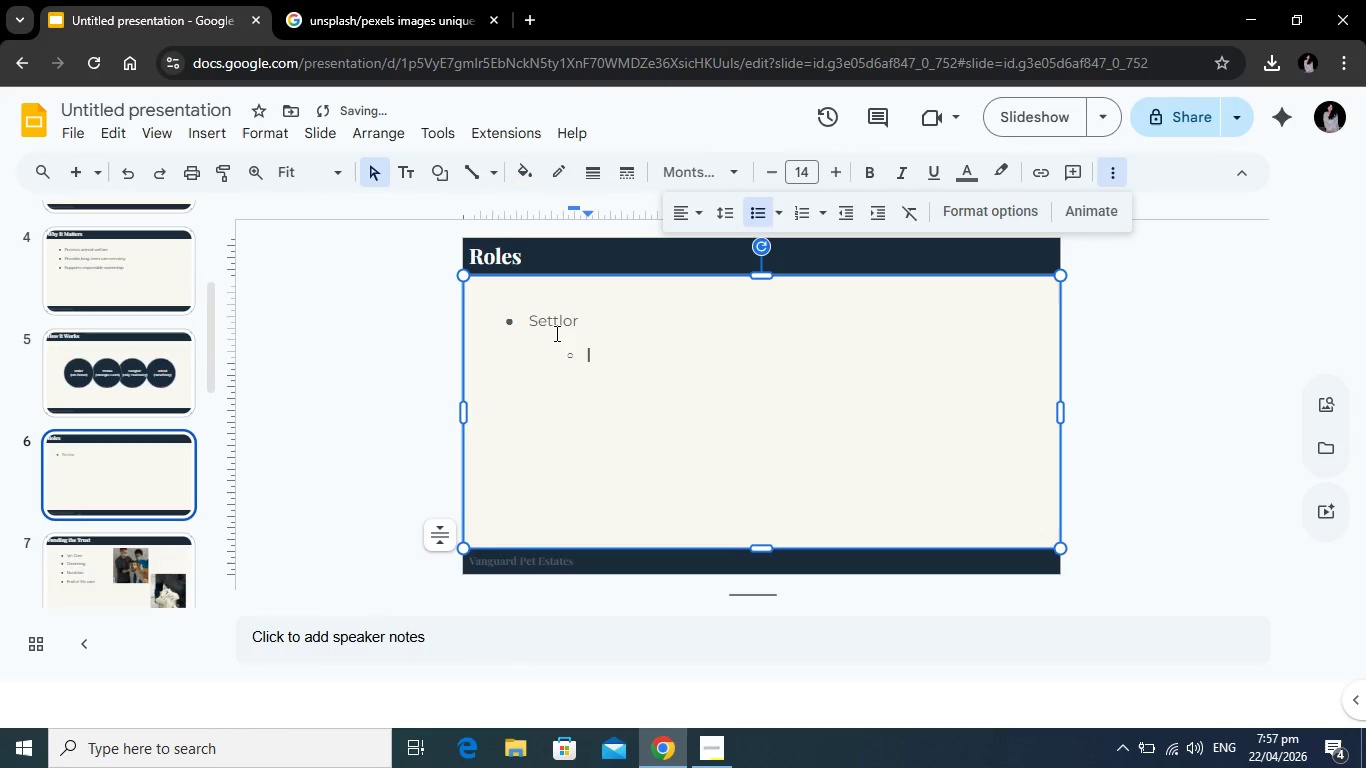 
key(Tab)
 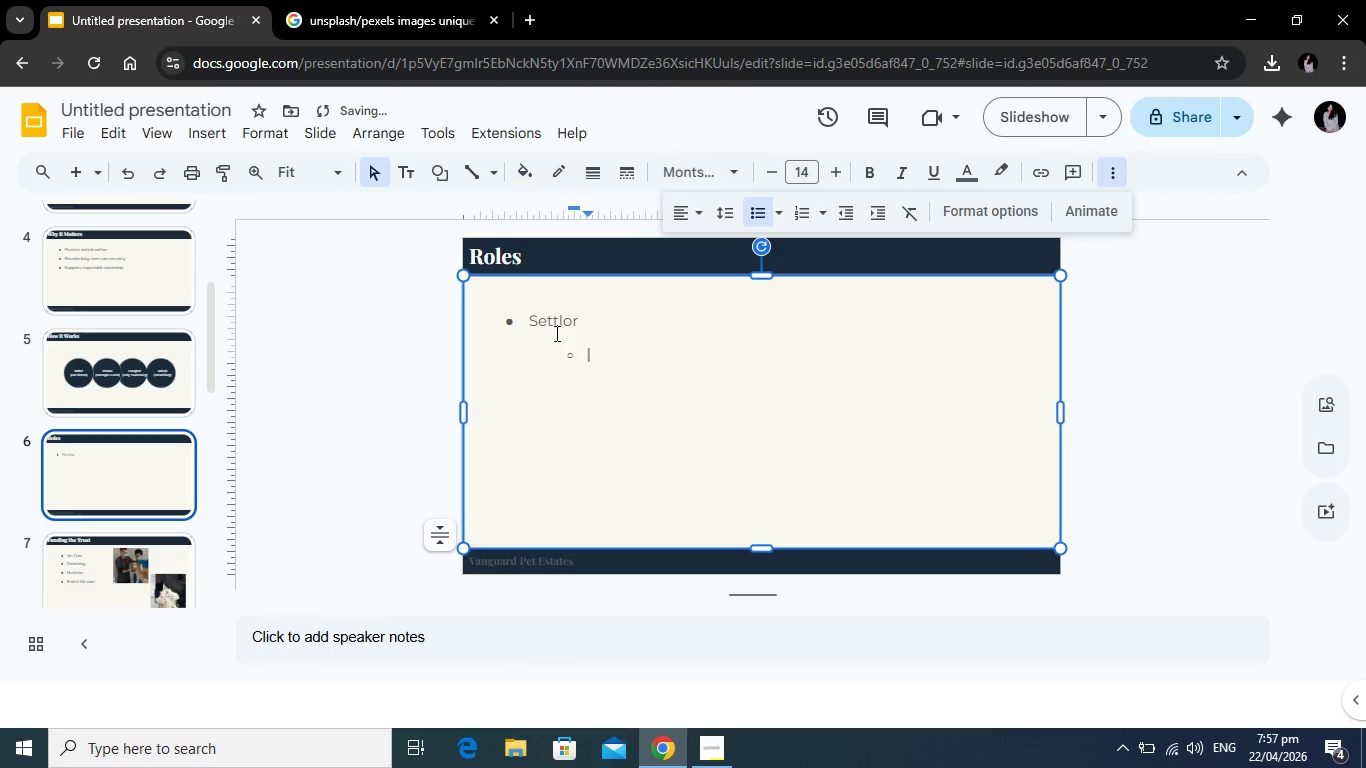 
key(Backspace)
 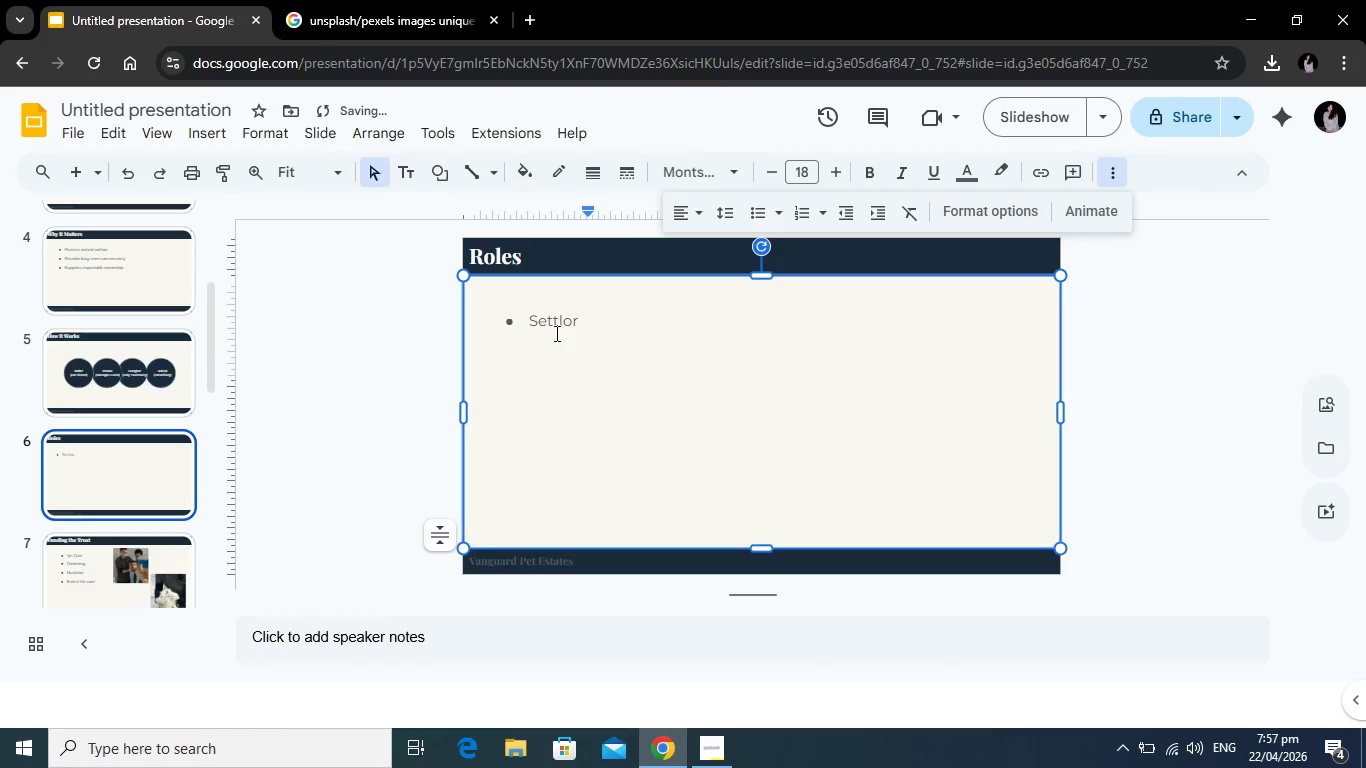 
key(Backspace)
 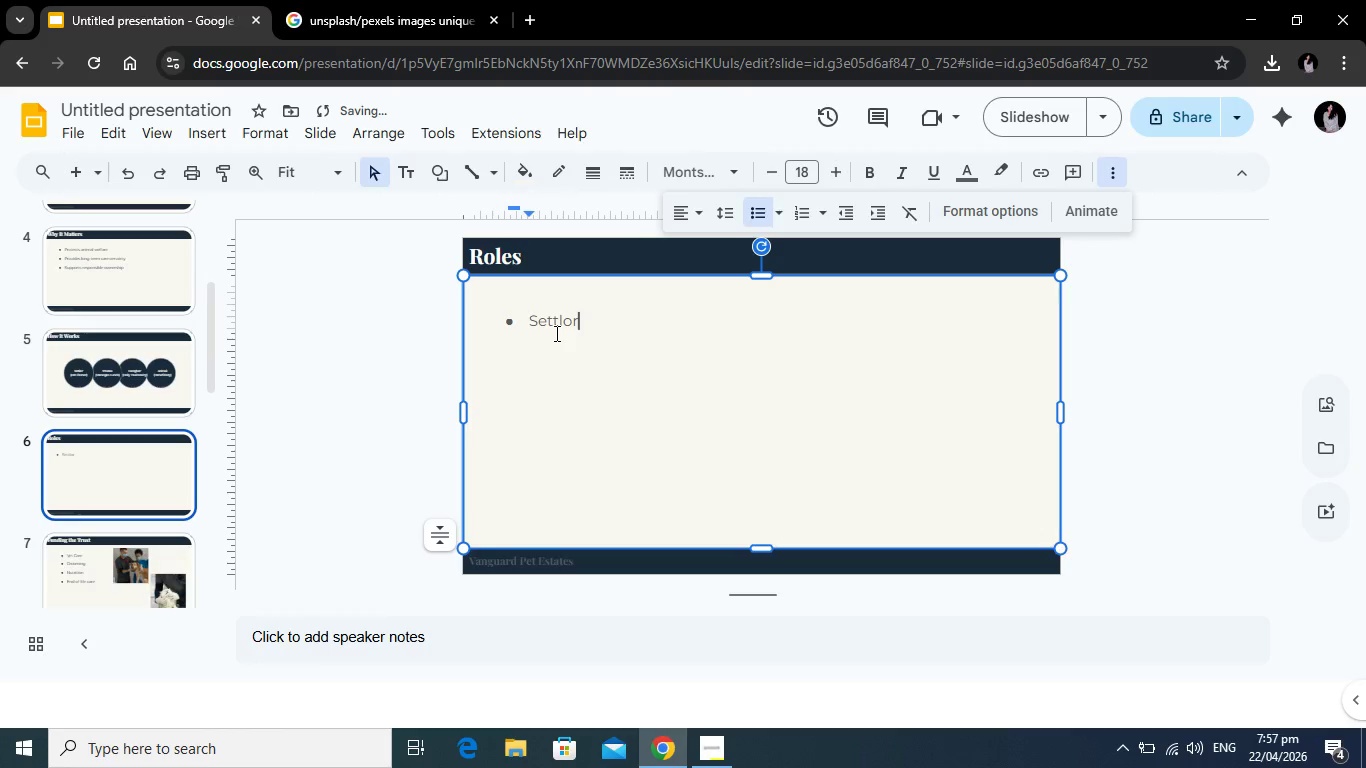 
key(Backspace)
 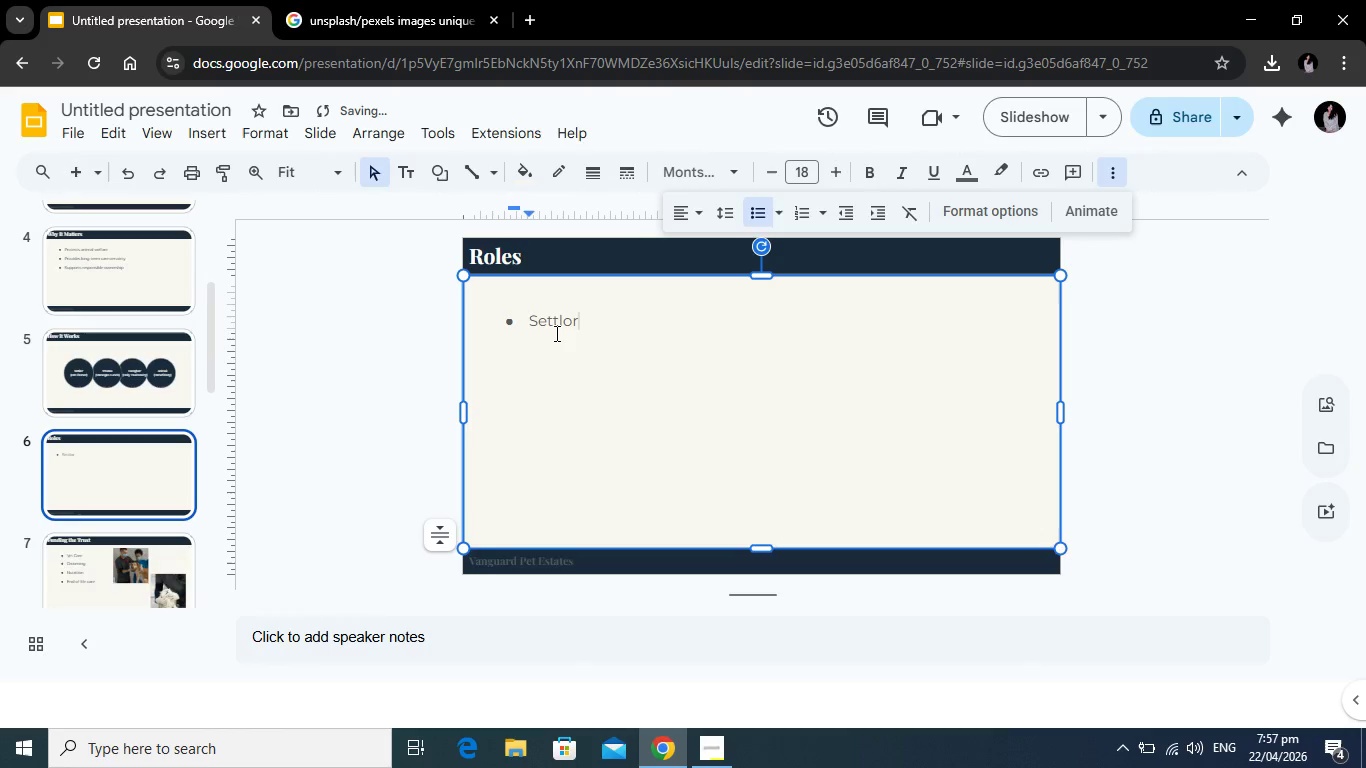 
key(Enter)
 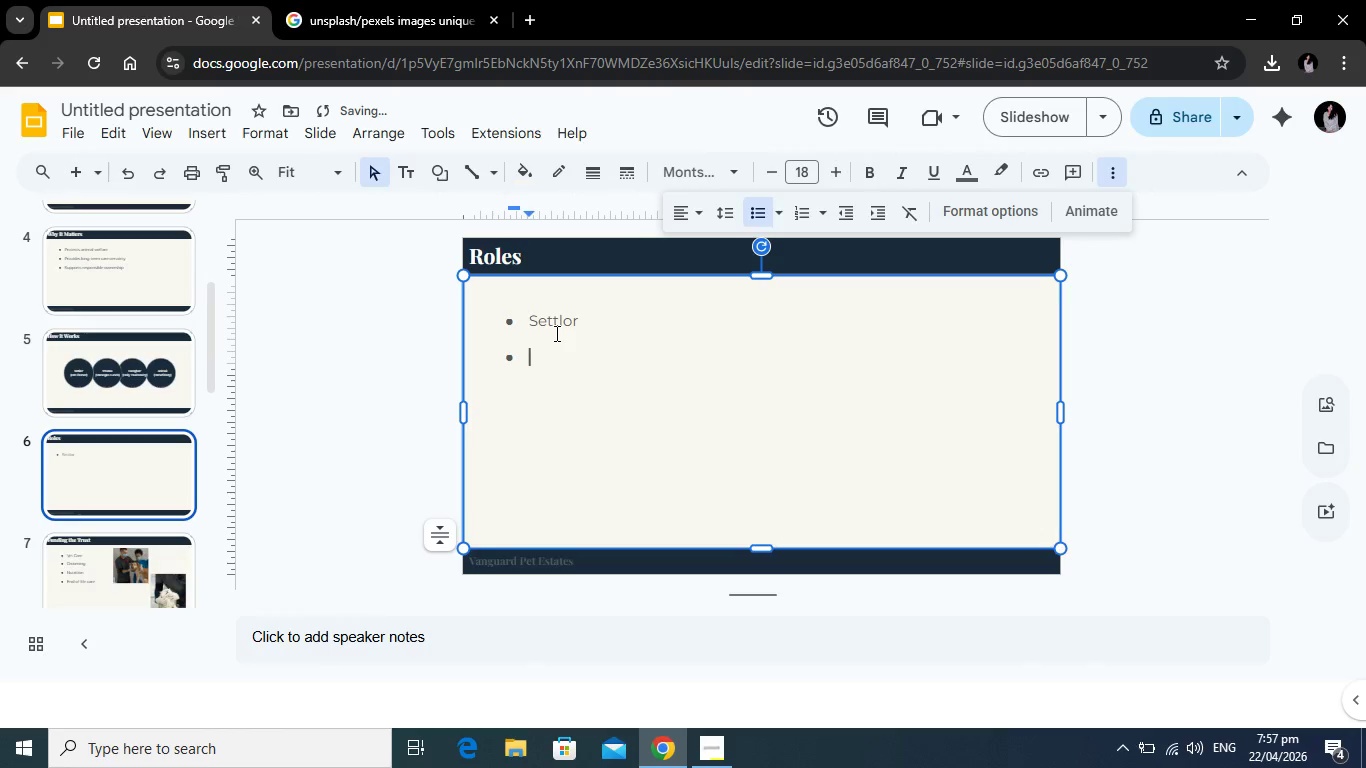 
key(Backspace)
 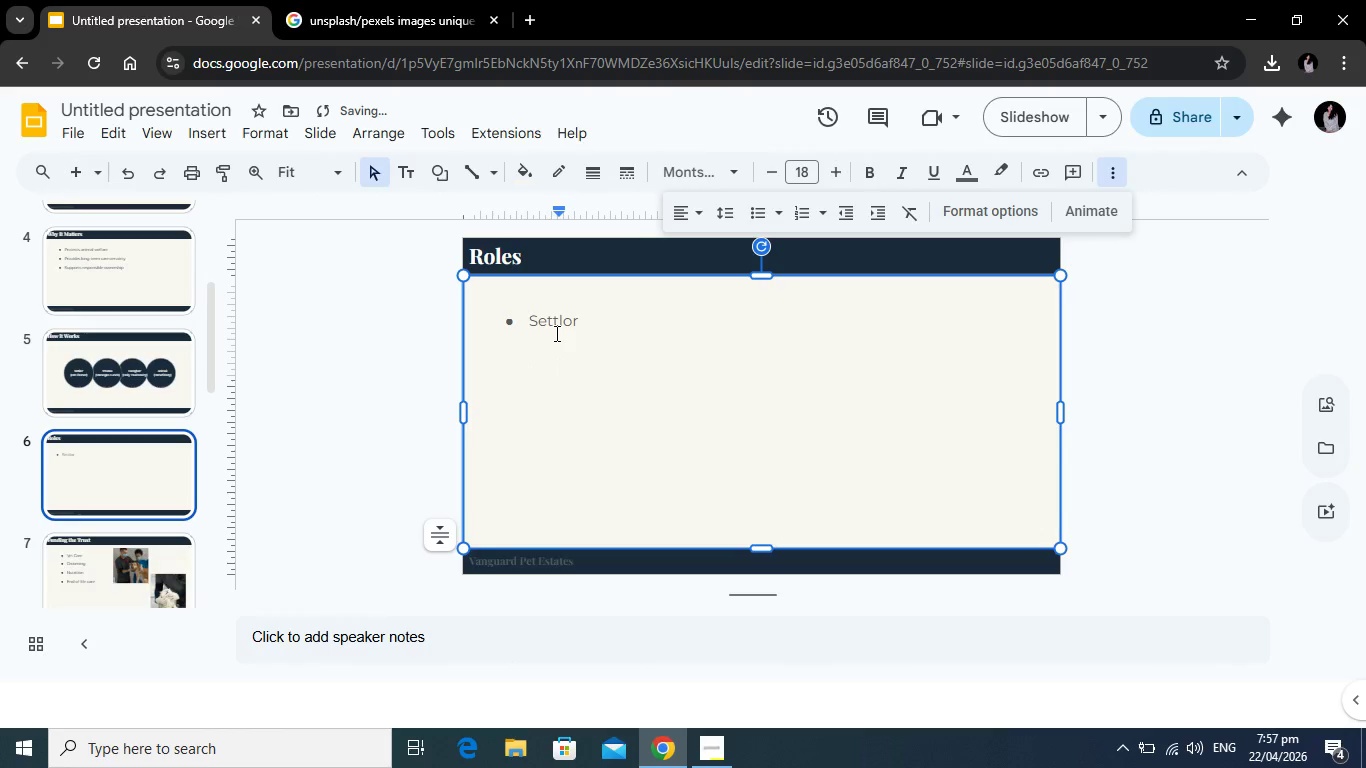 
key(Backspace)
 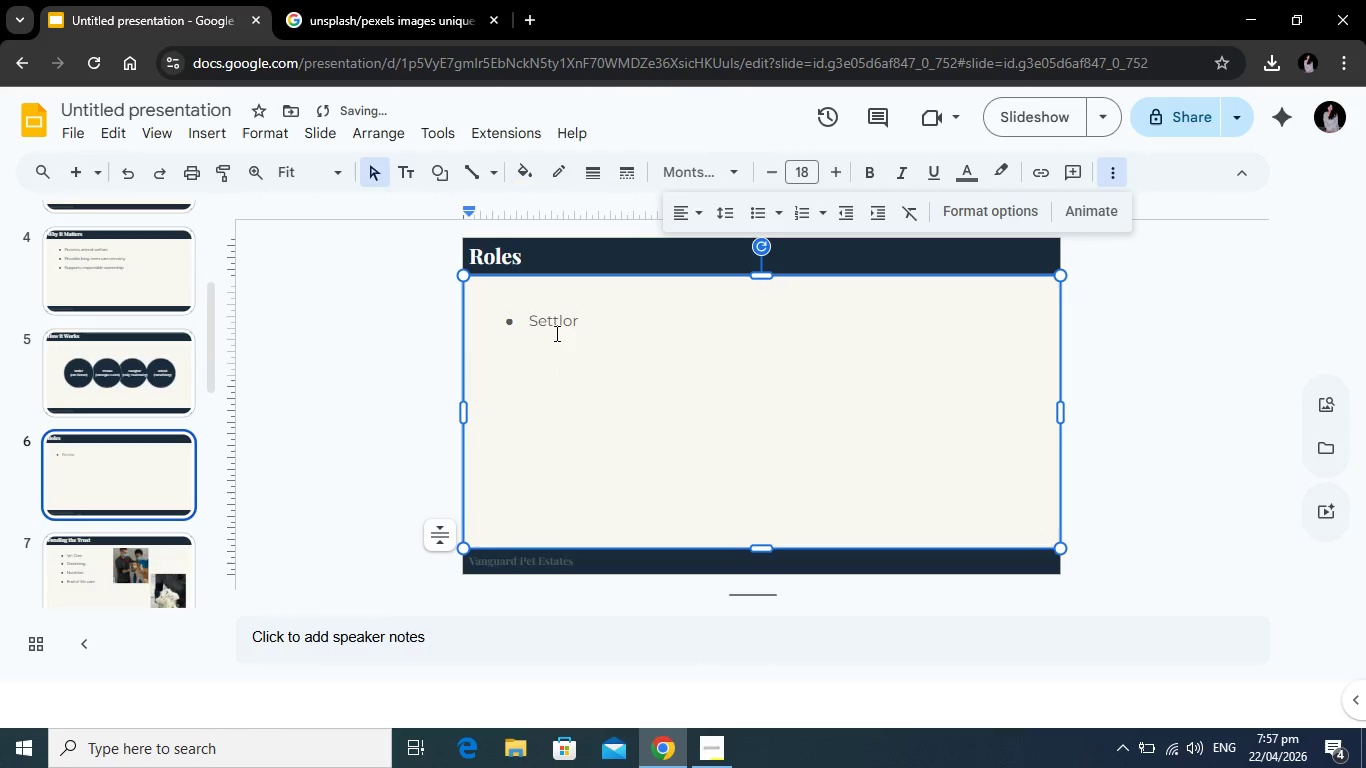 
key(Backspace)
 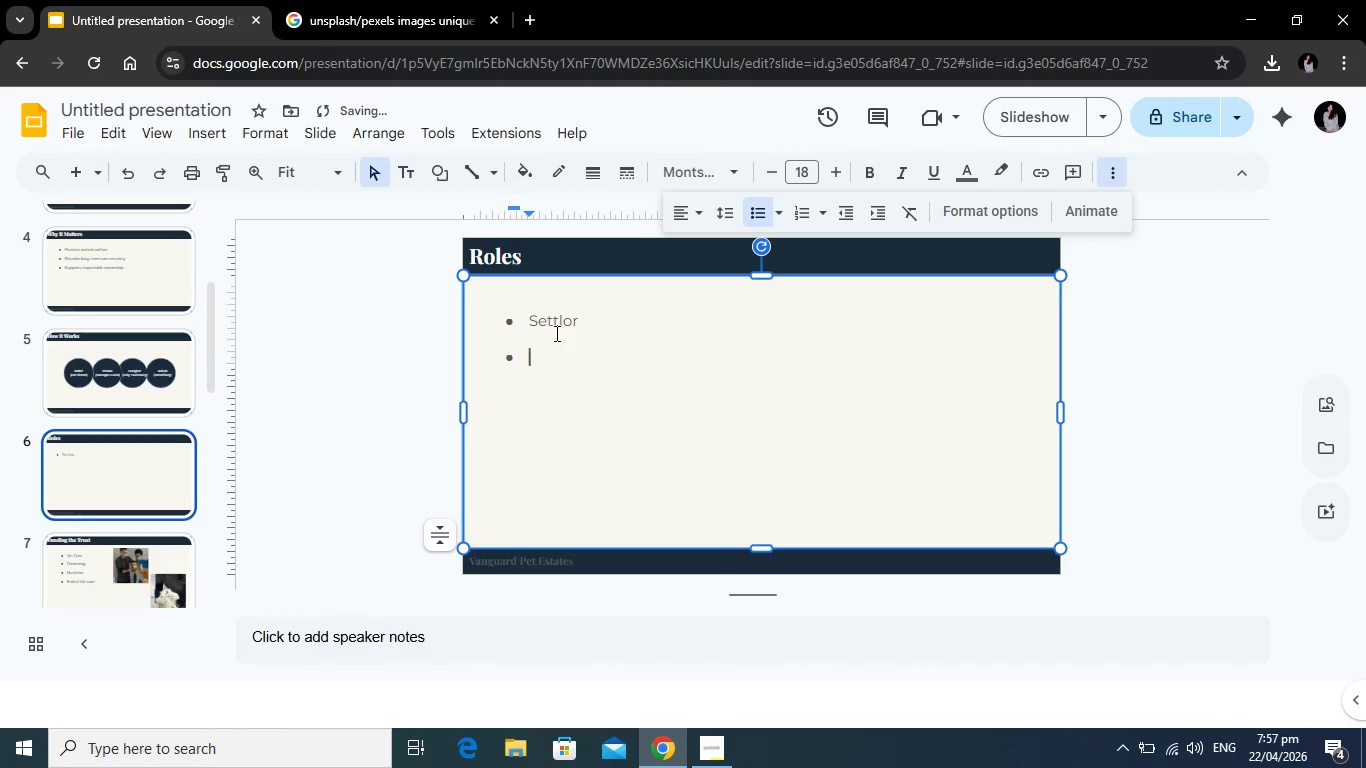 
key(Enter)
 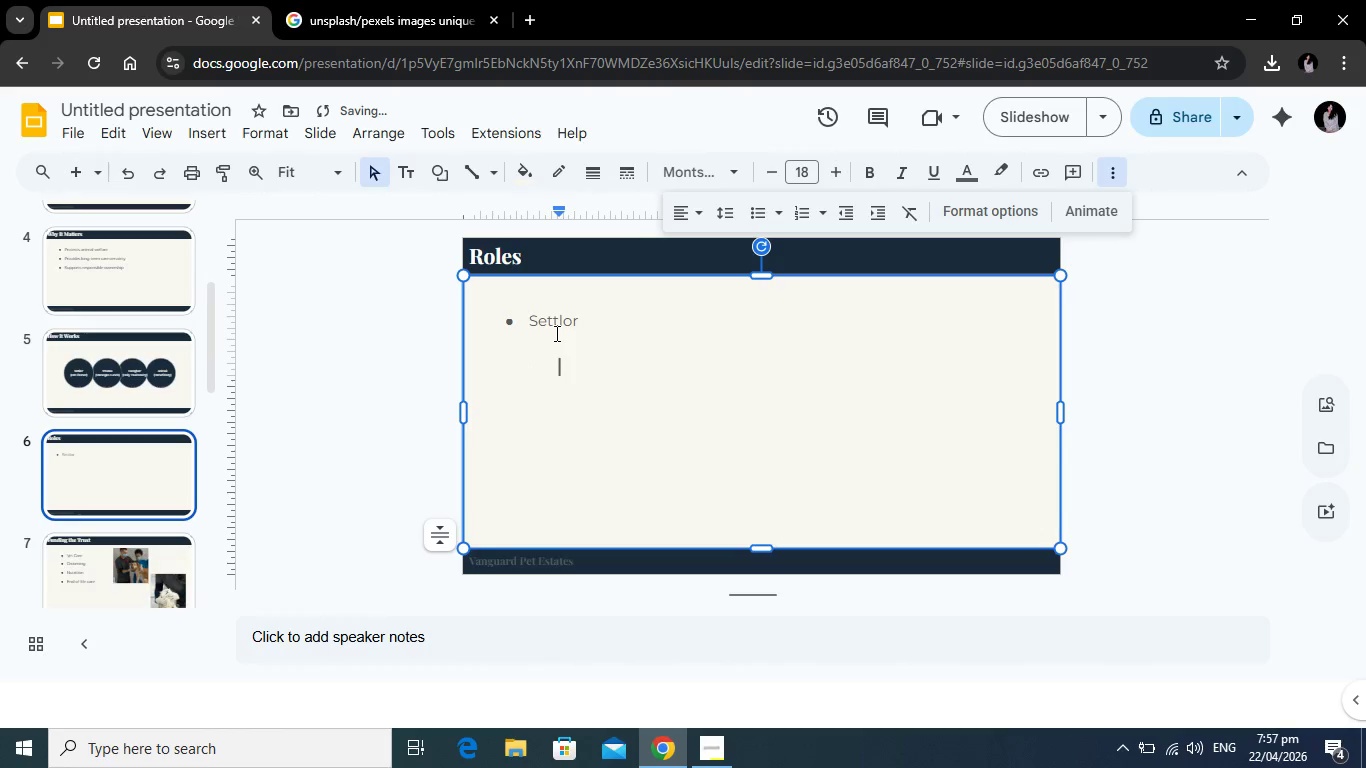 
key(Backspace)
 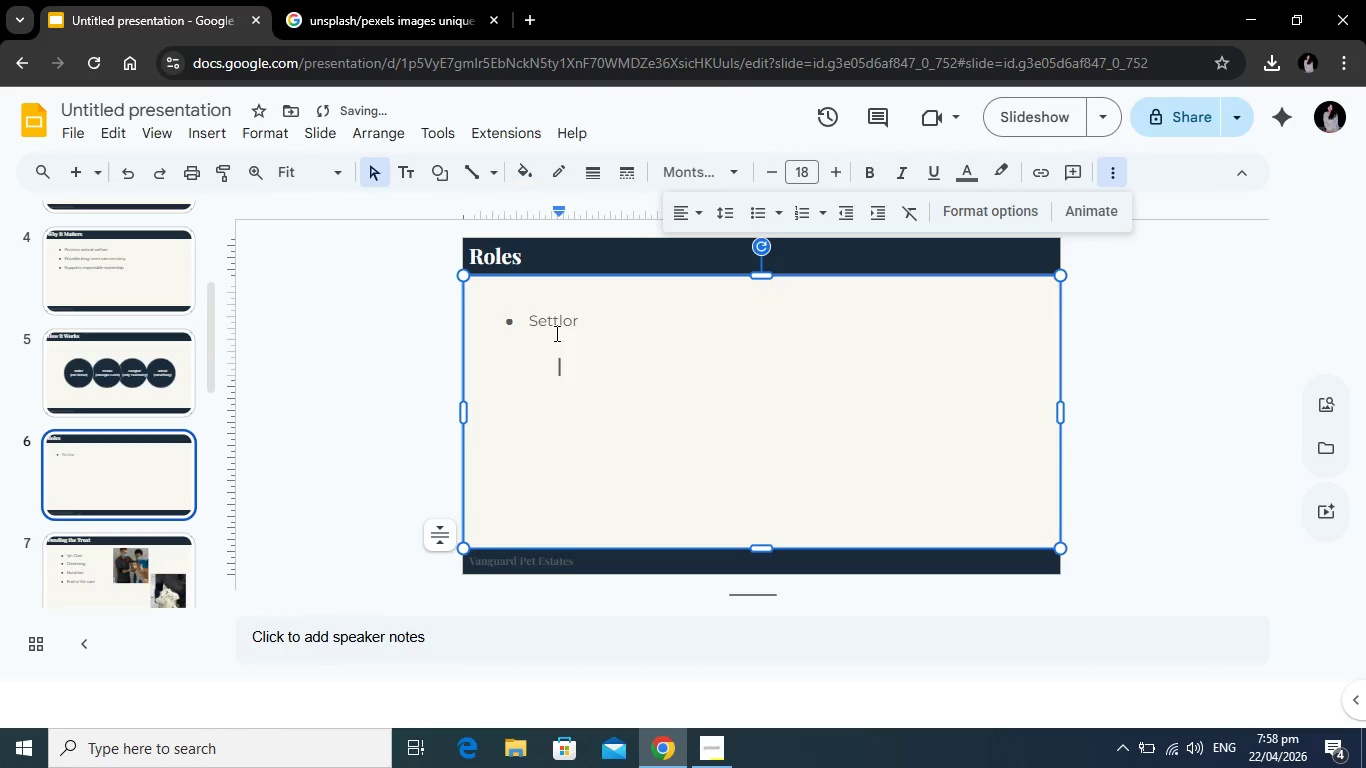 
key(Backspace)
 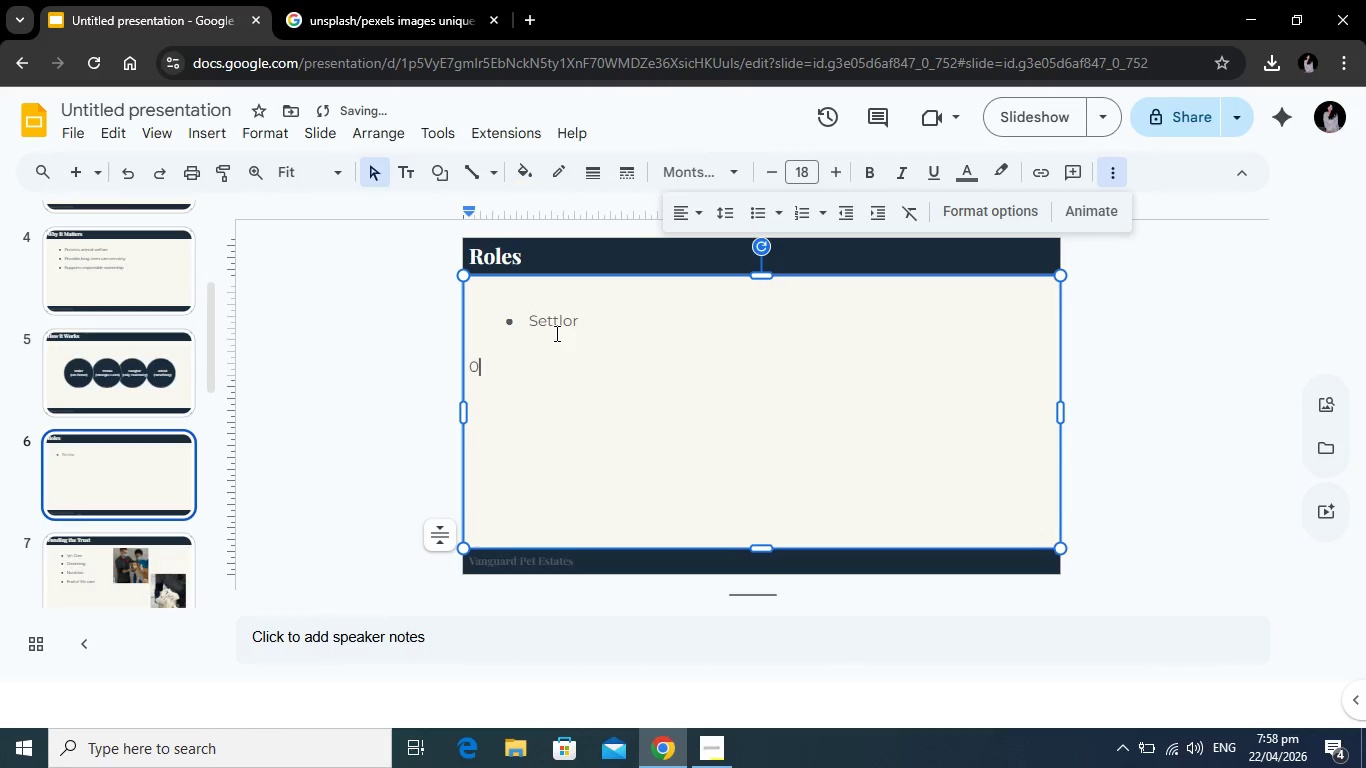 
key(0)
 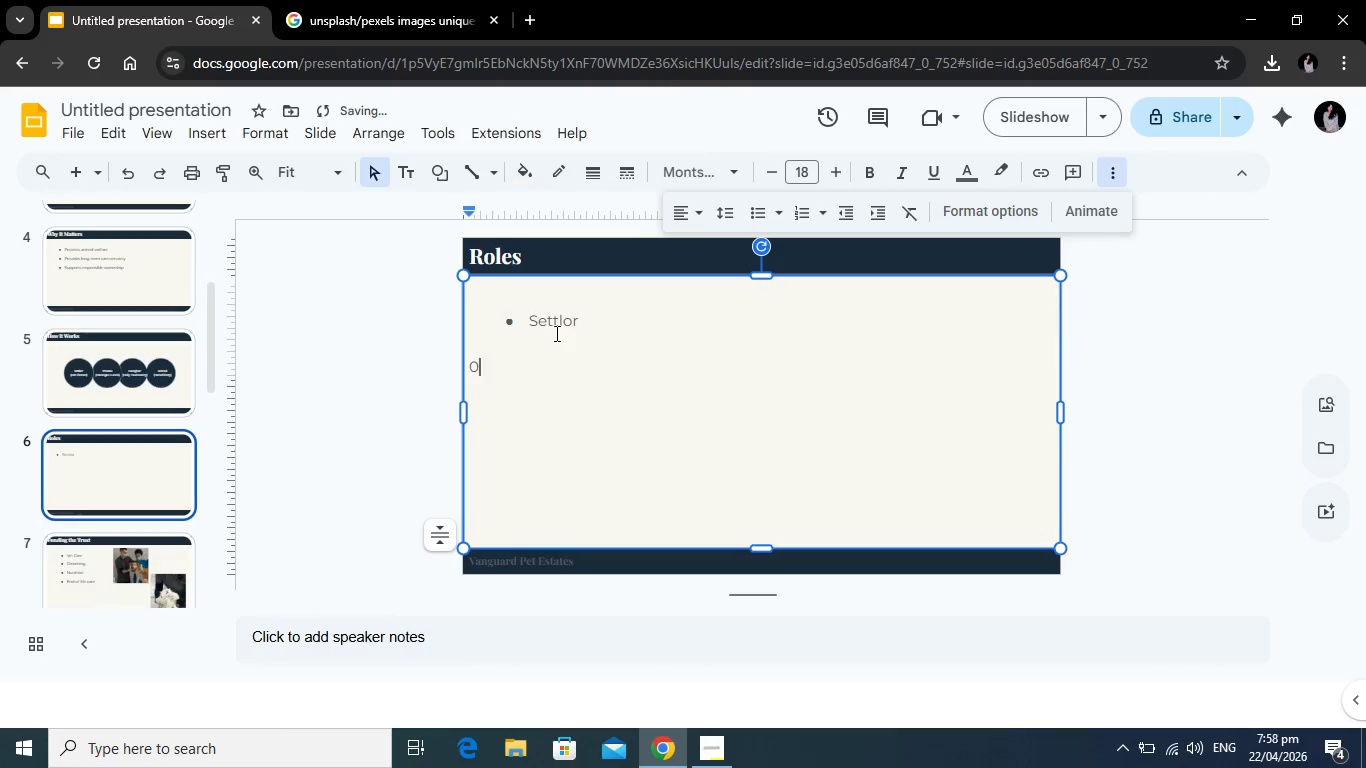 
key(Backspace)
 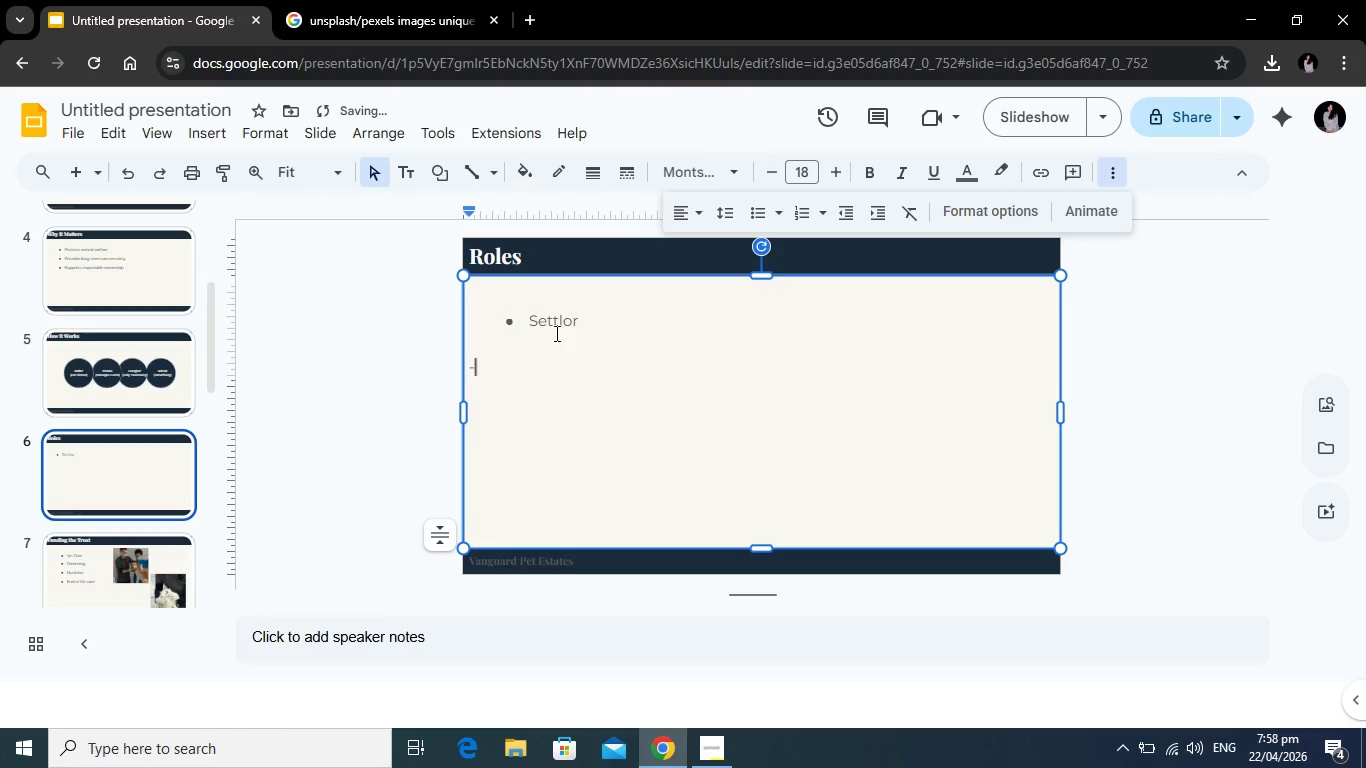 
key(Minus)
 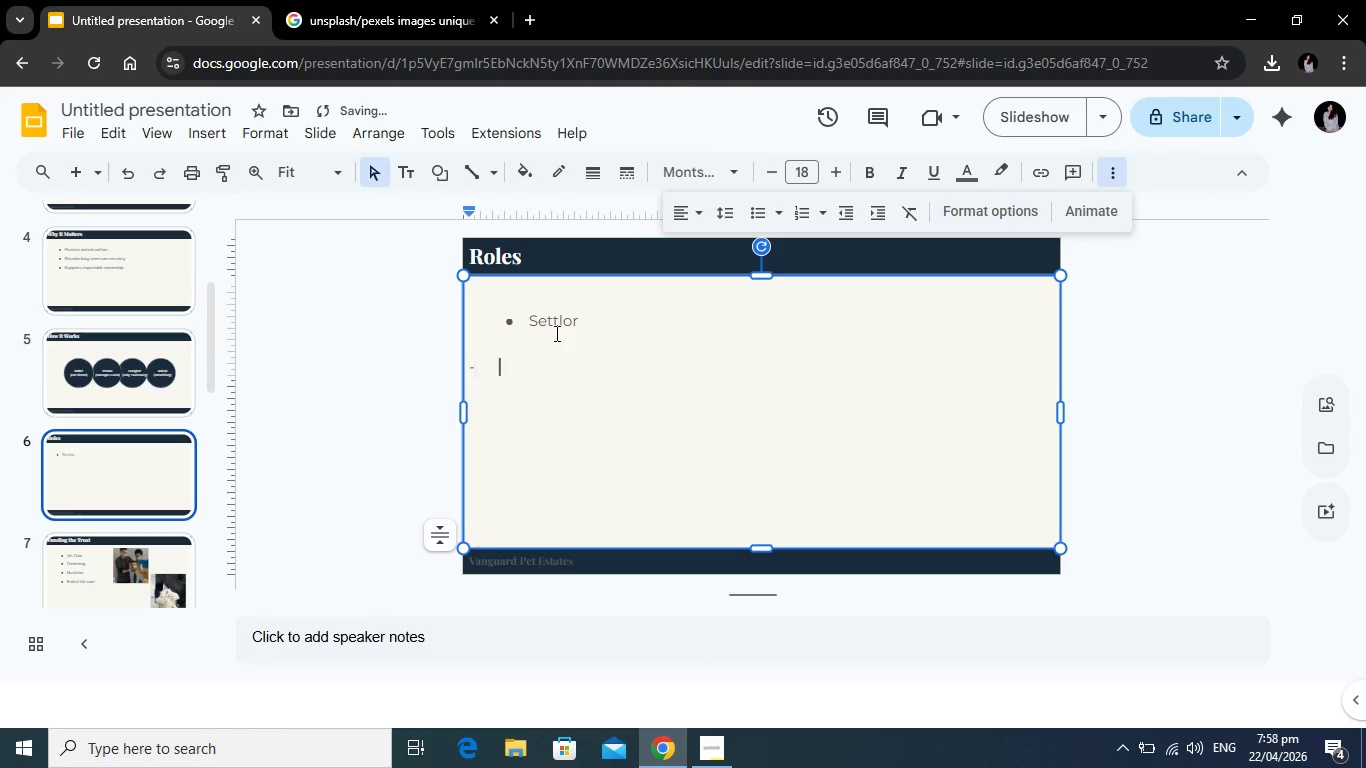 
key(Tab)
 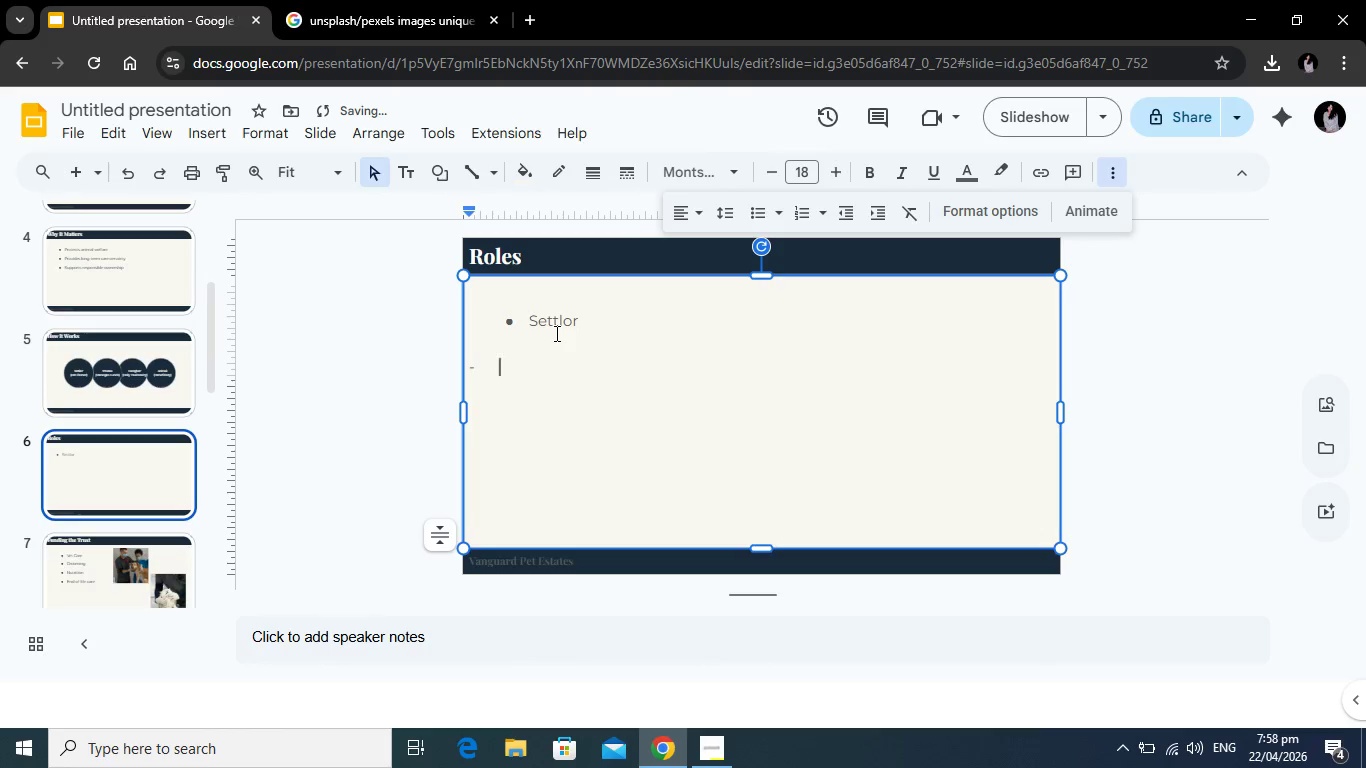 
key(Backspace)
 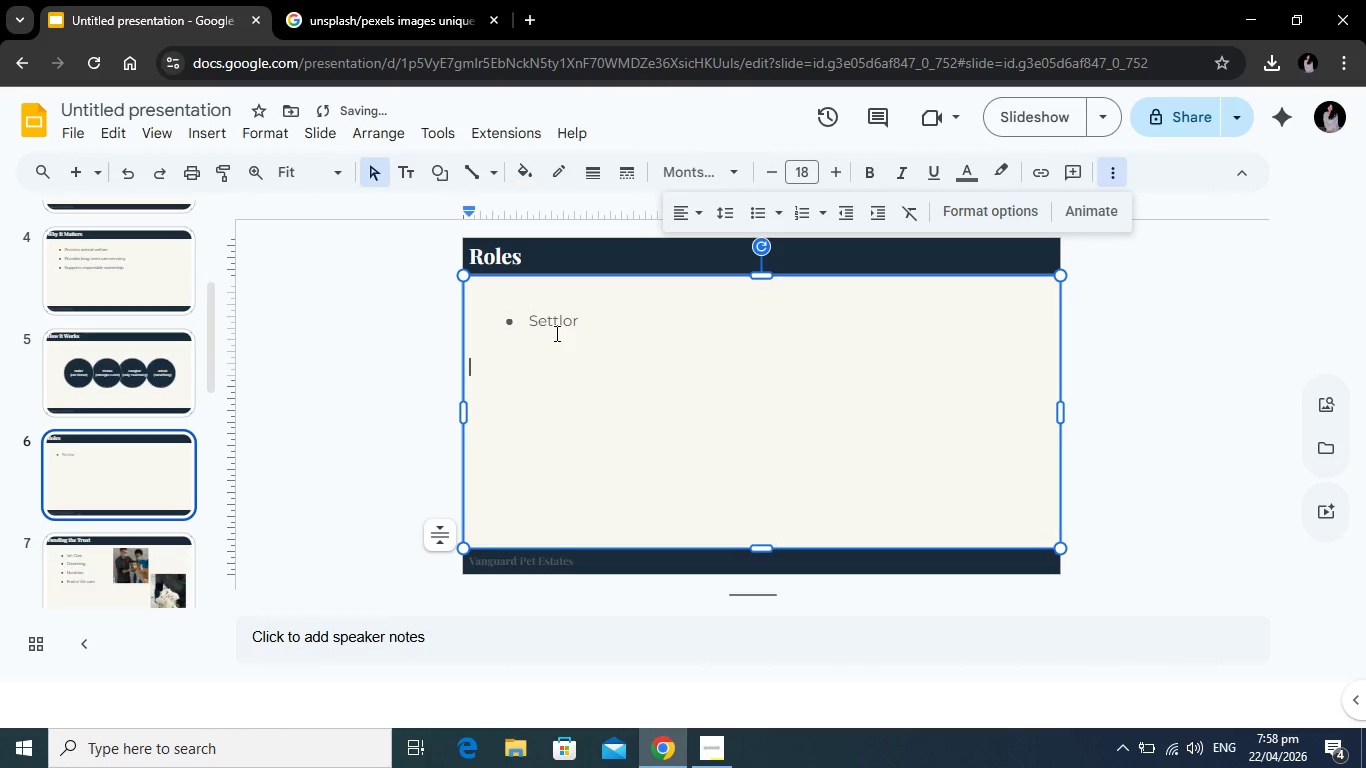 
key(Backspace)
 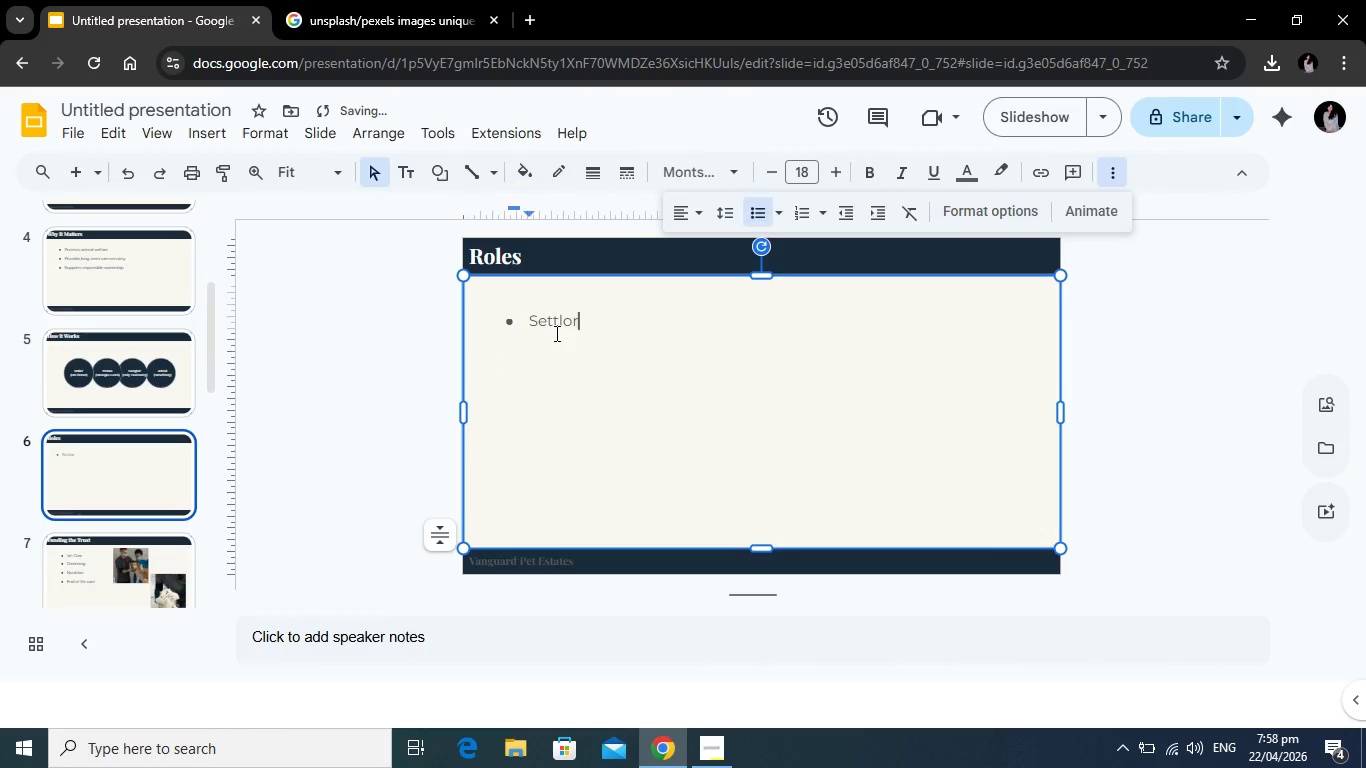 
key(Backspace)
 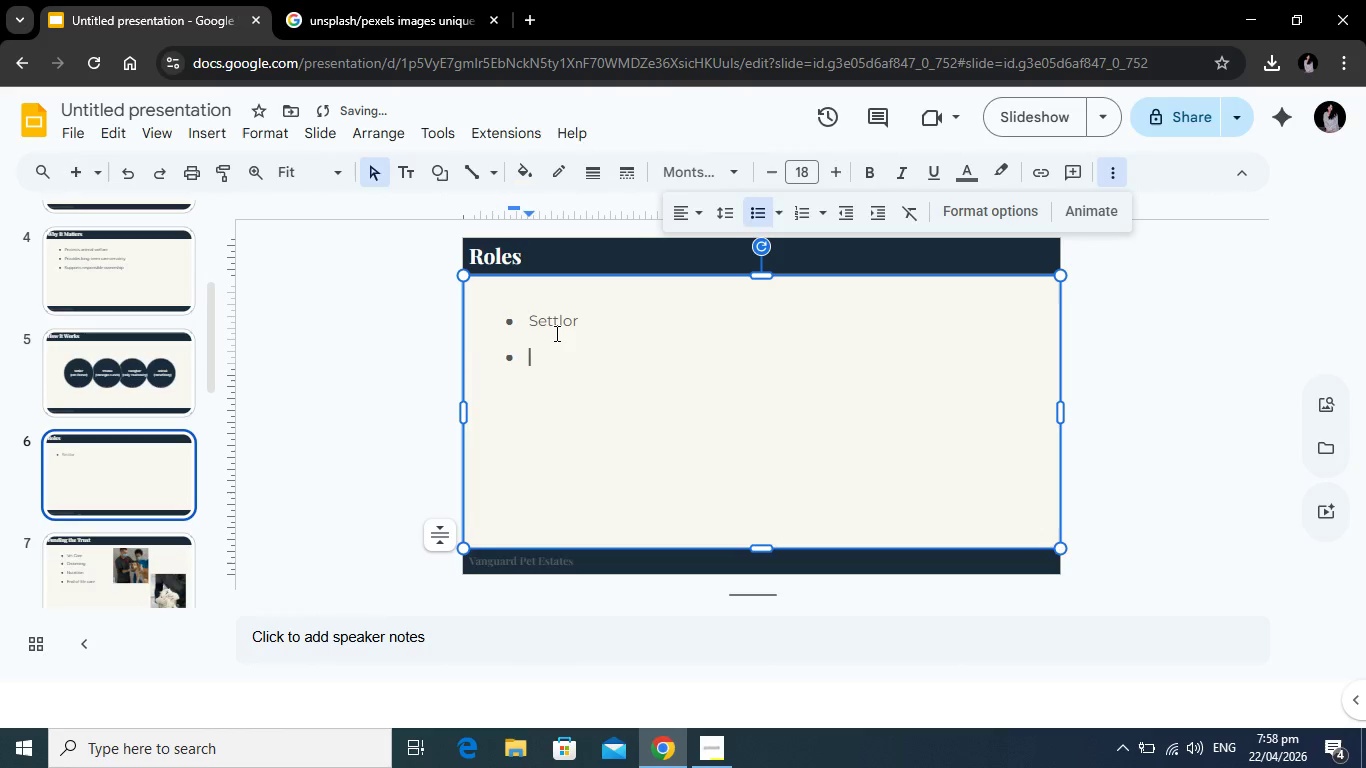 
key(Enter)
 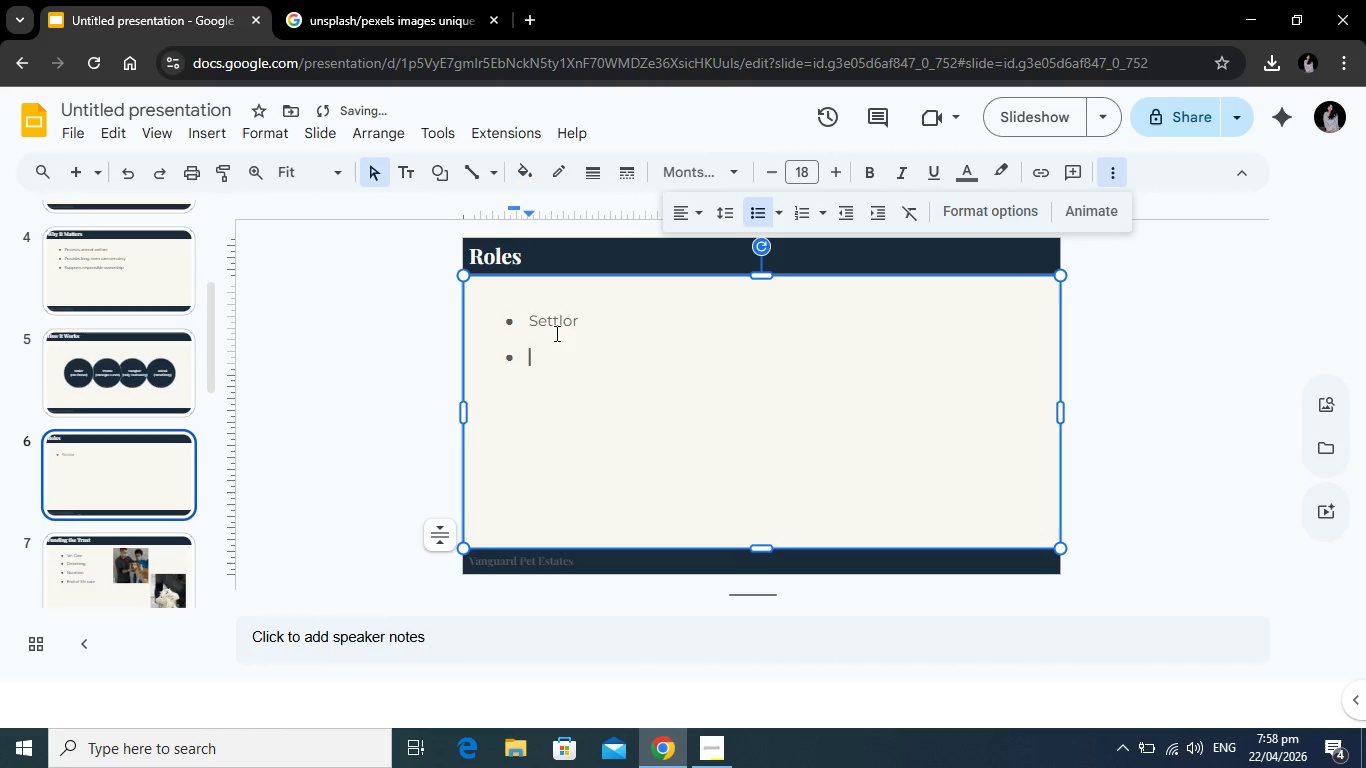 
key(Tab)
 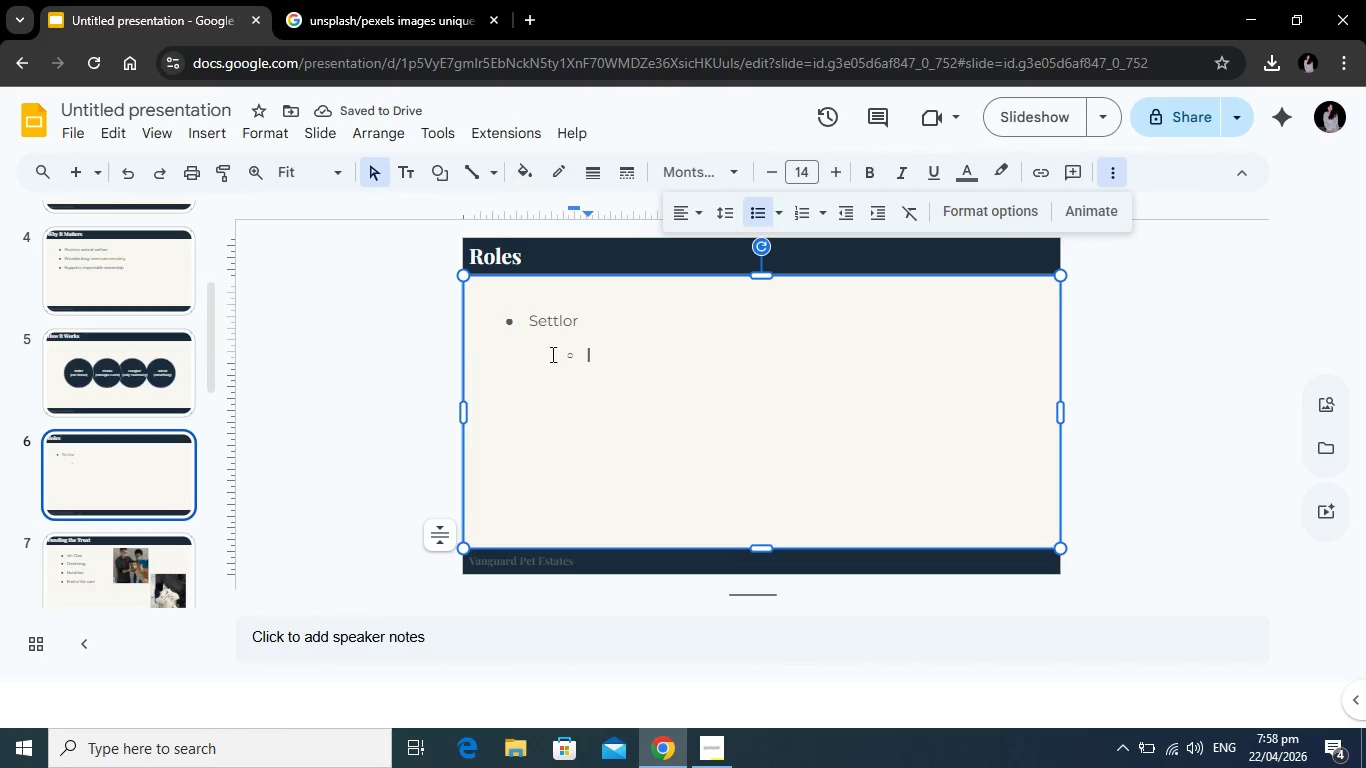 
left_click([571, 357])
 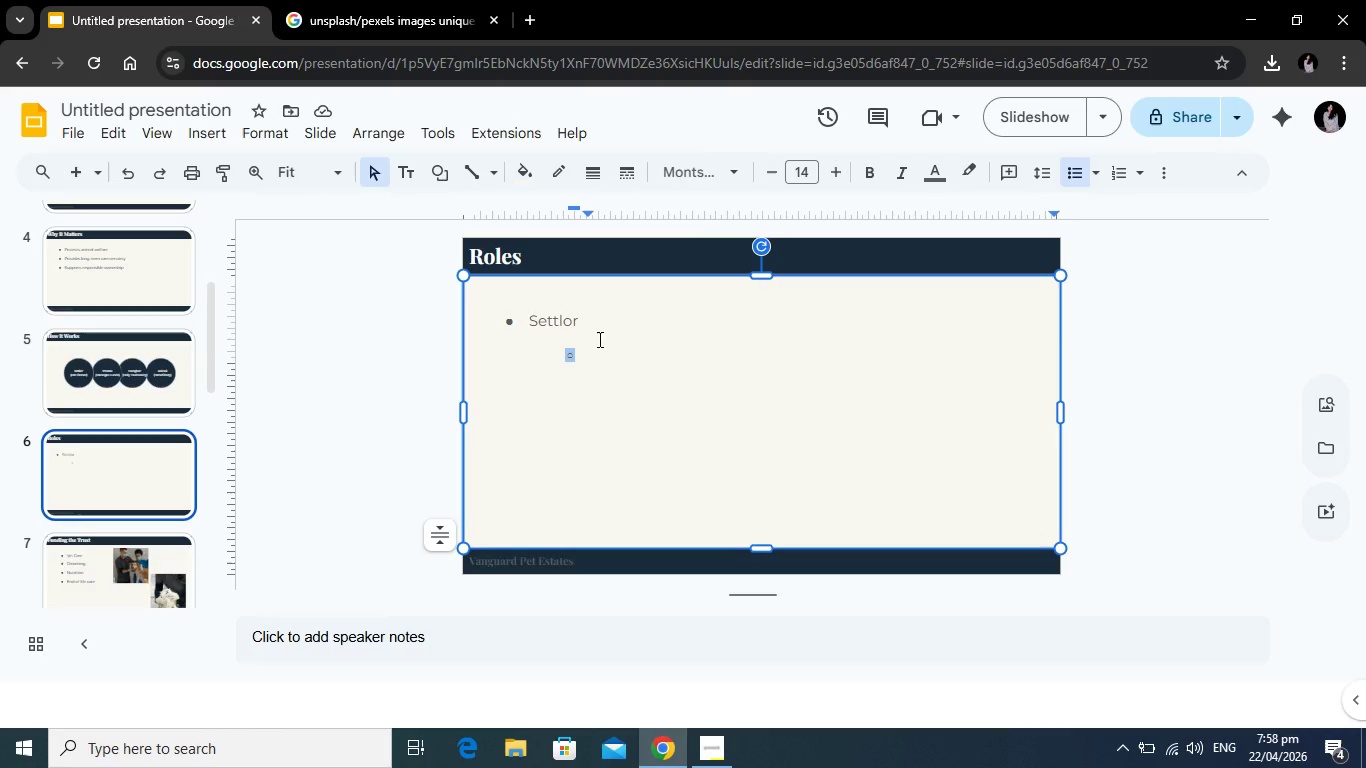 
key(Minus)
 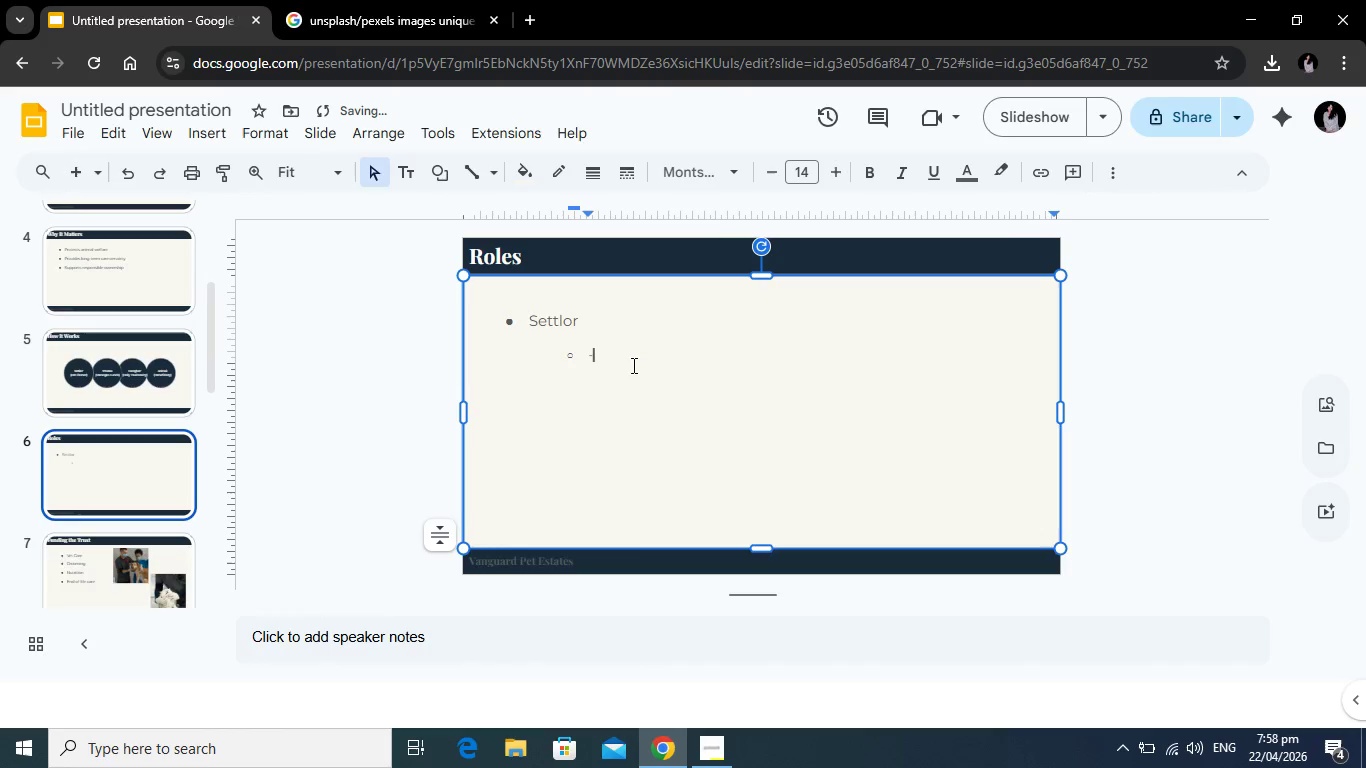 
key(Backspace)
 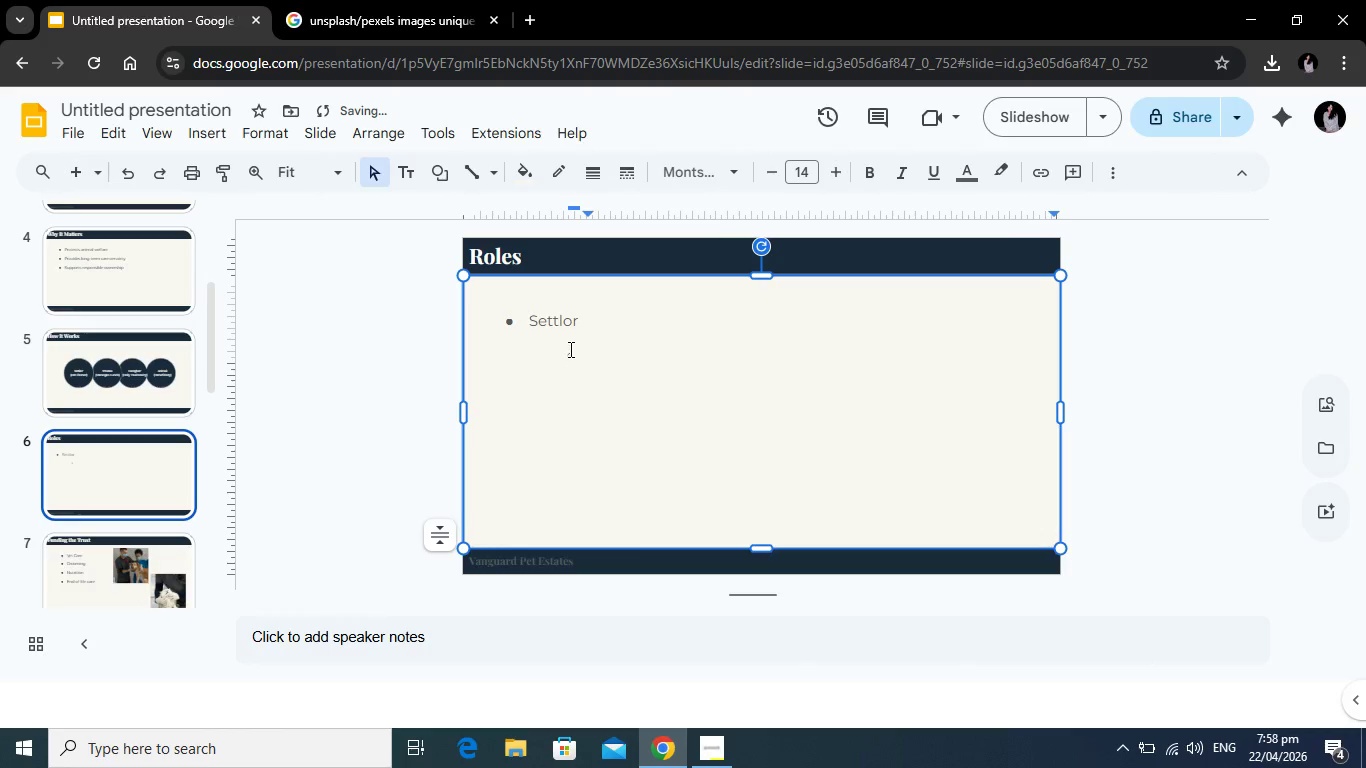 
key(Backspace)
 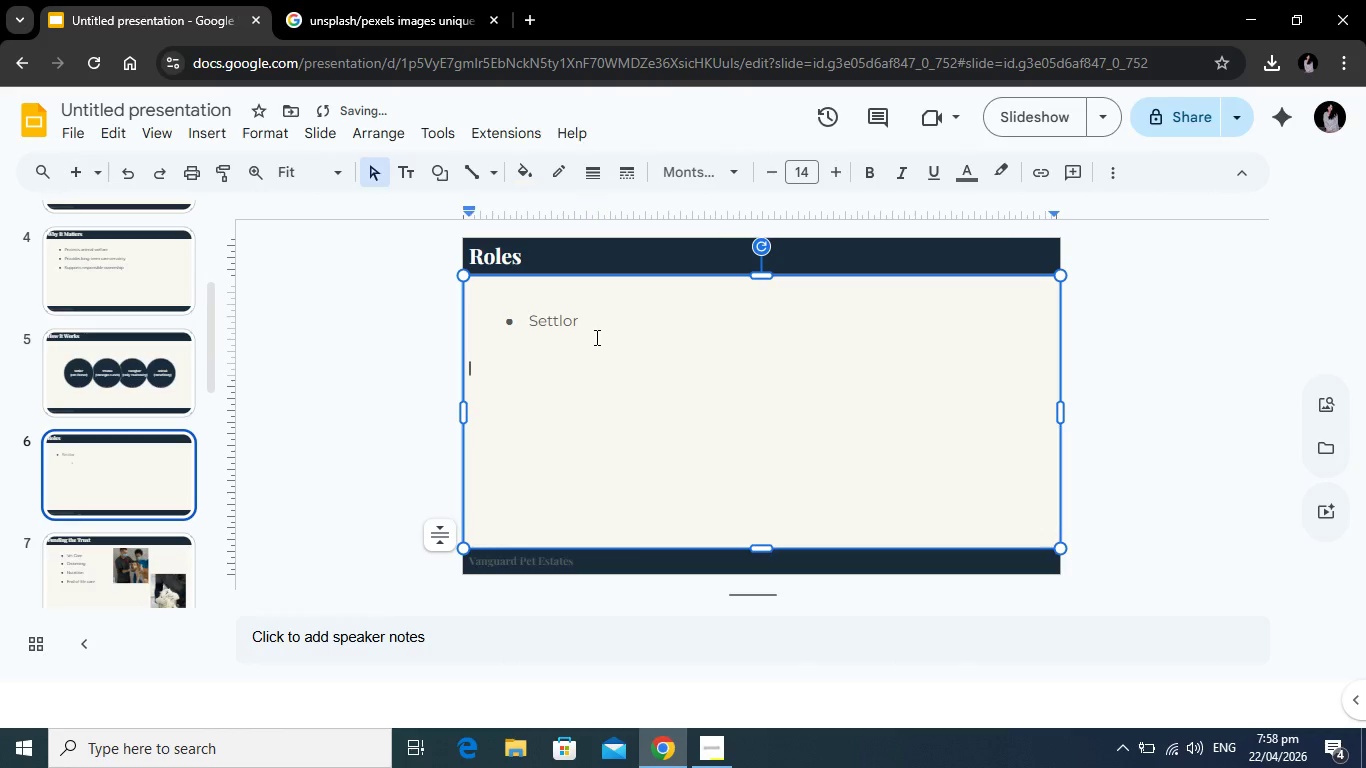 
key(Backspace)
 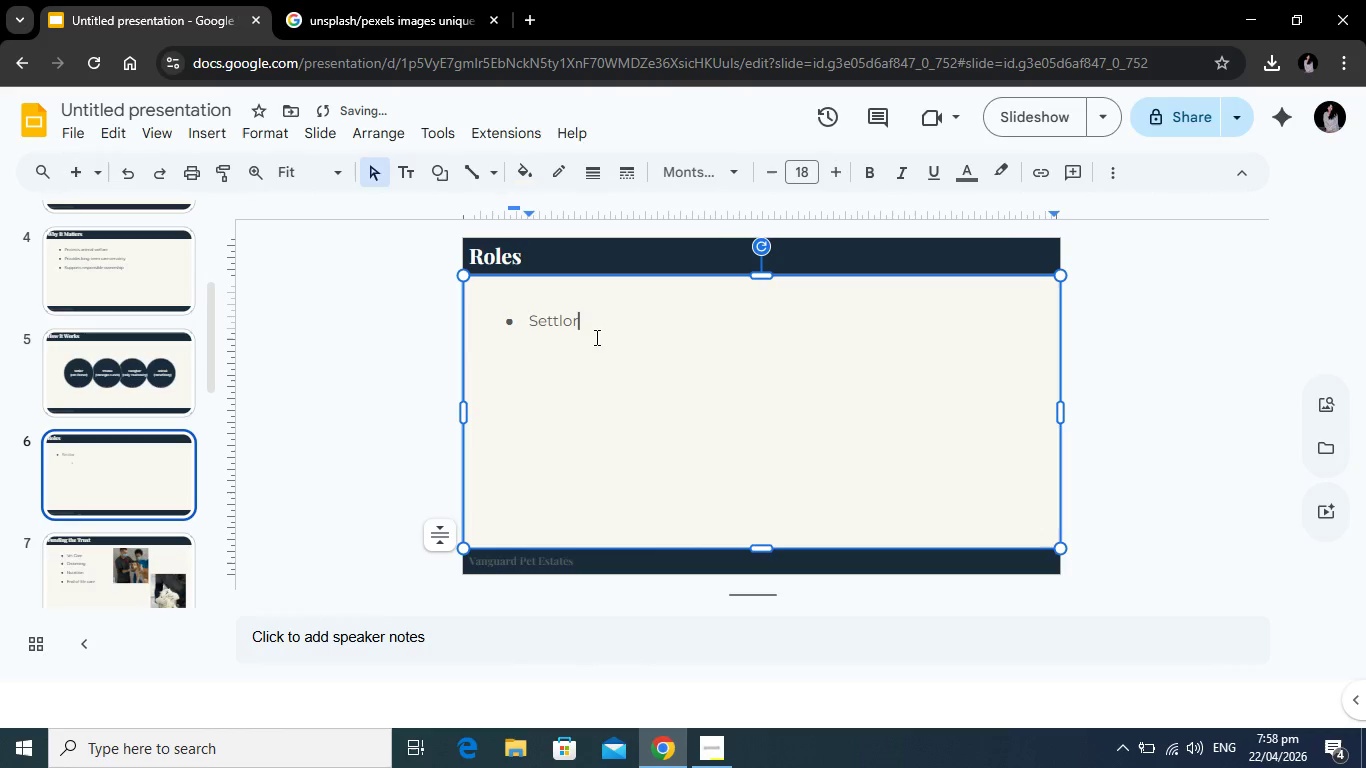 
key(Backspace)
 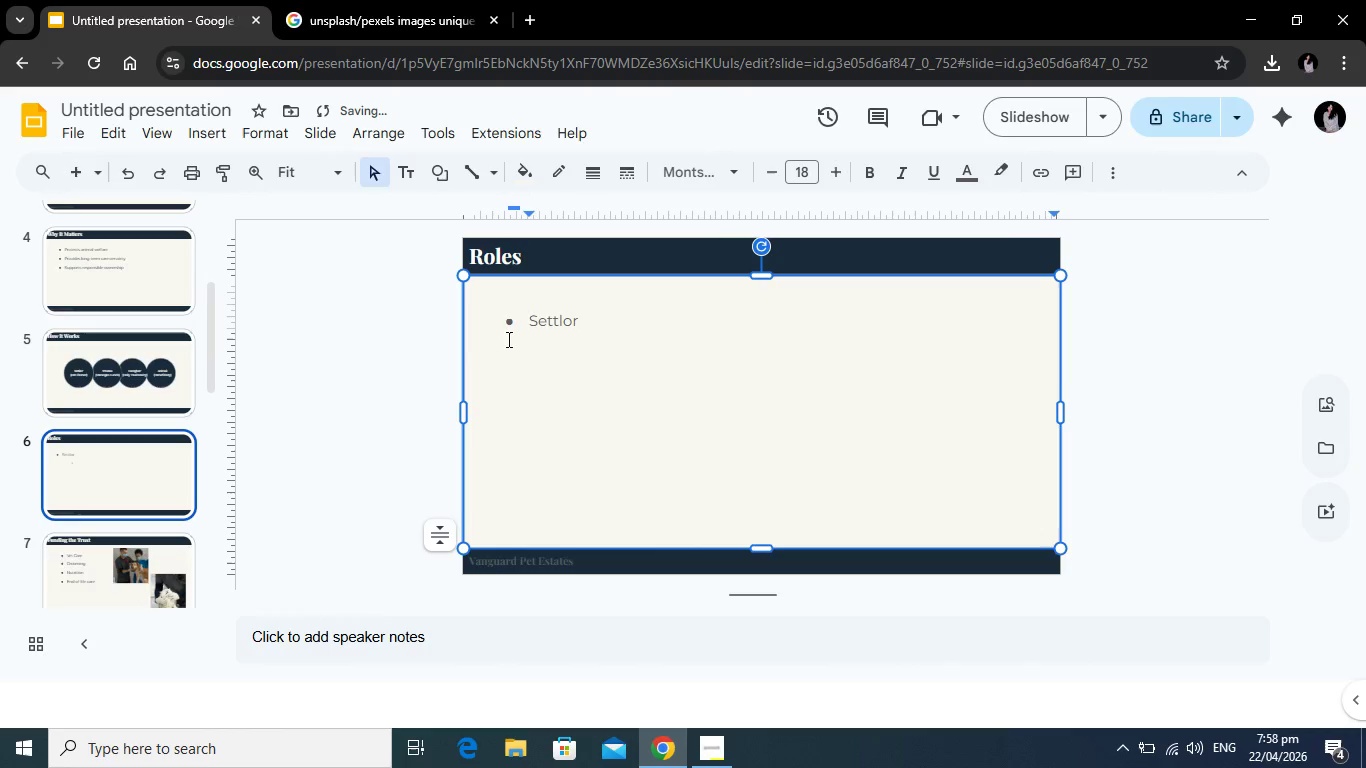 
left_click([507, 339])
 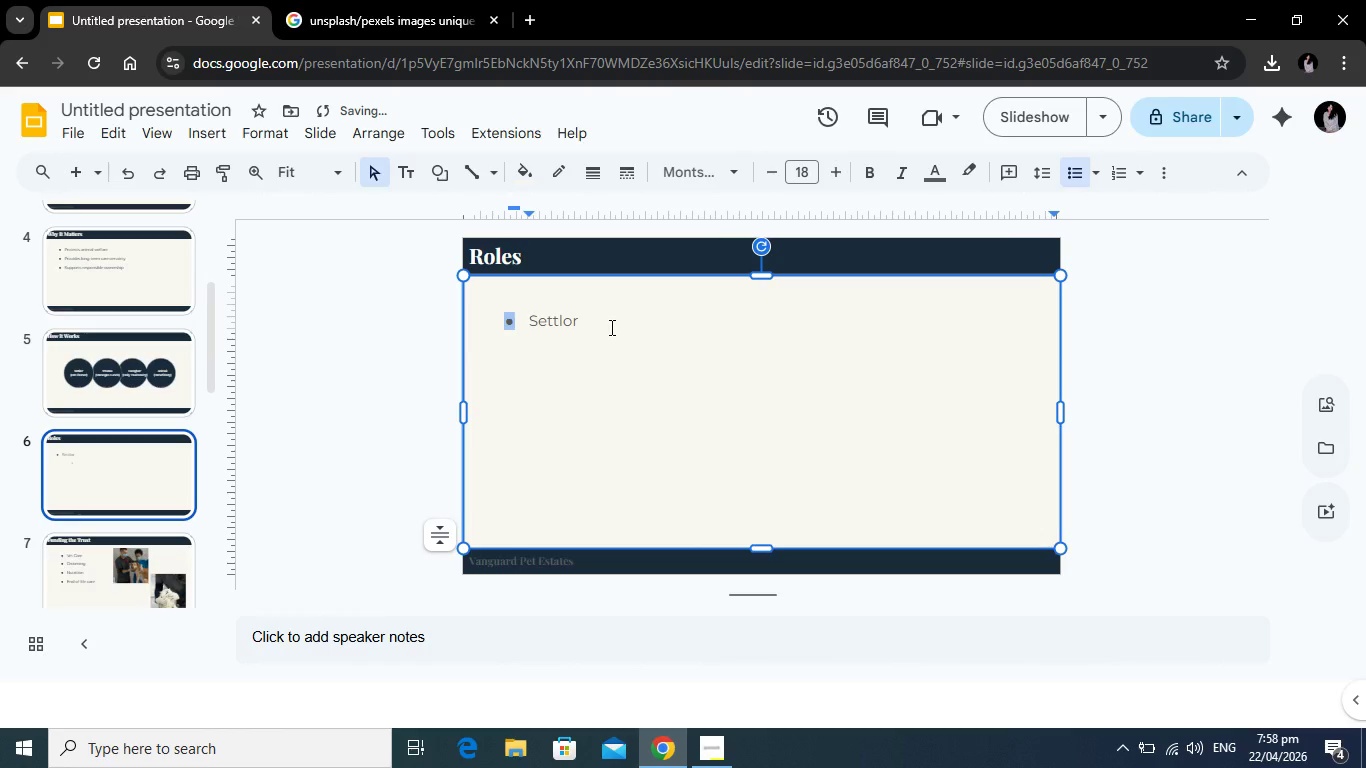 
left_click([610, 327])
 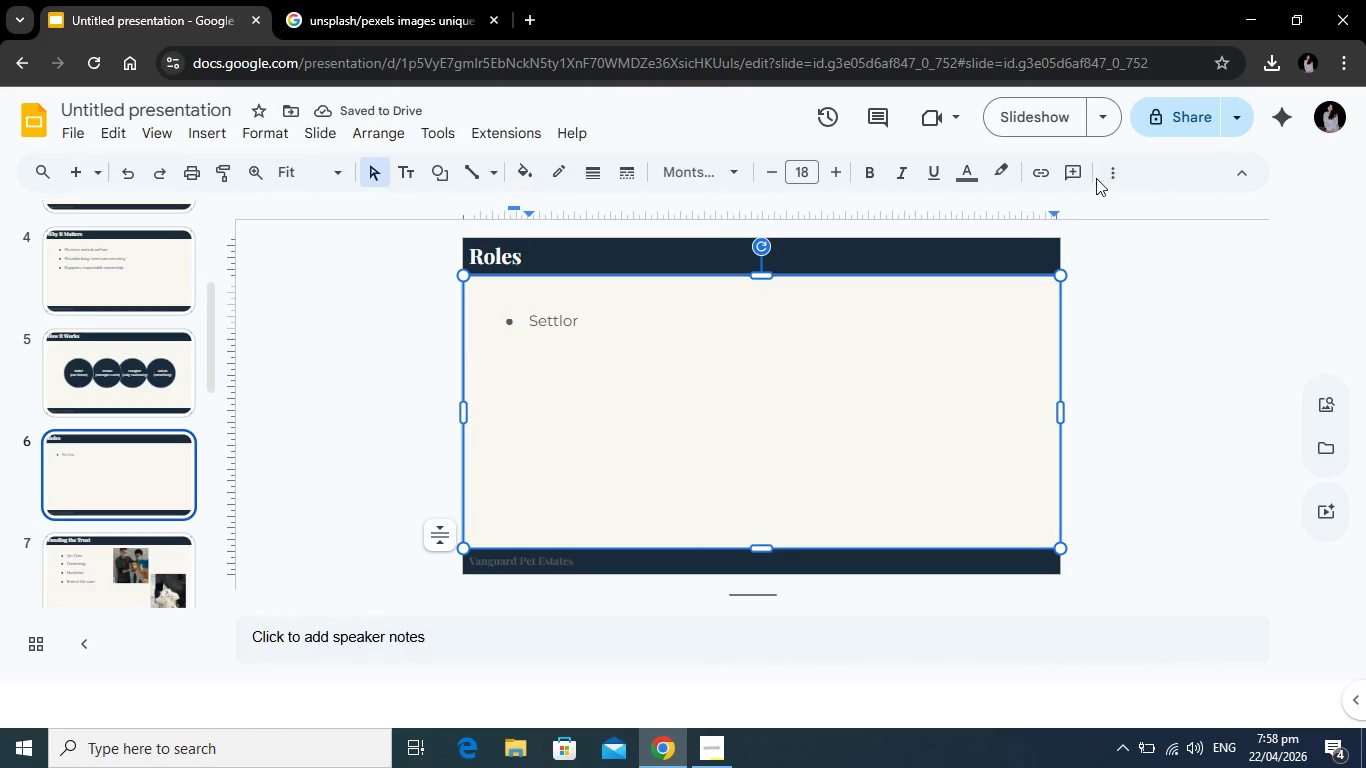 
left_click([1107, 173])
 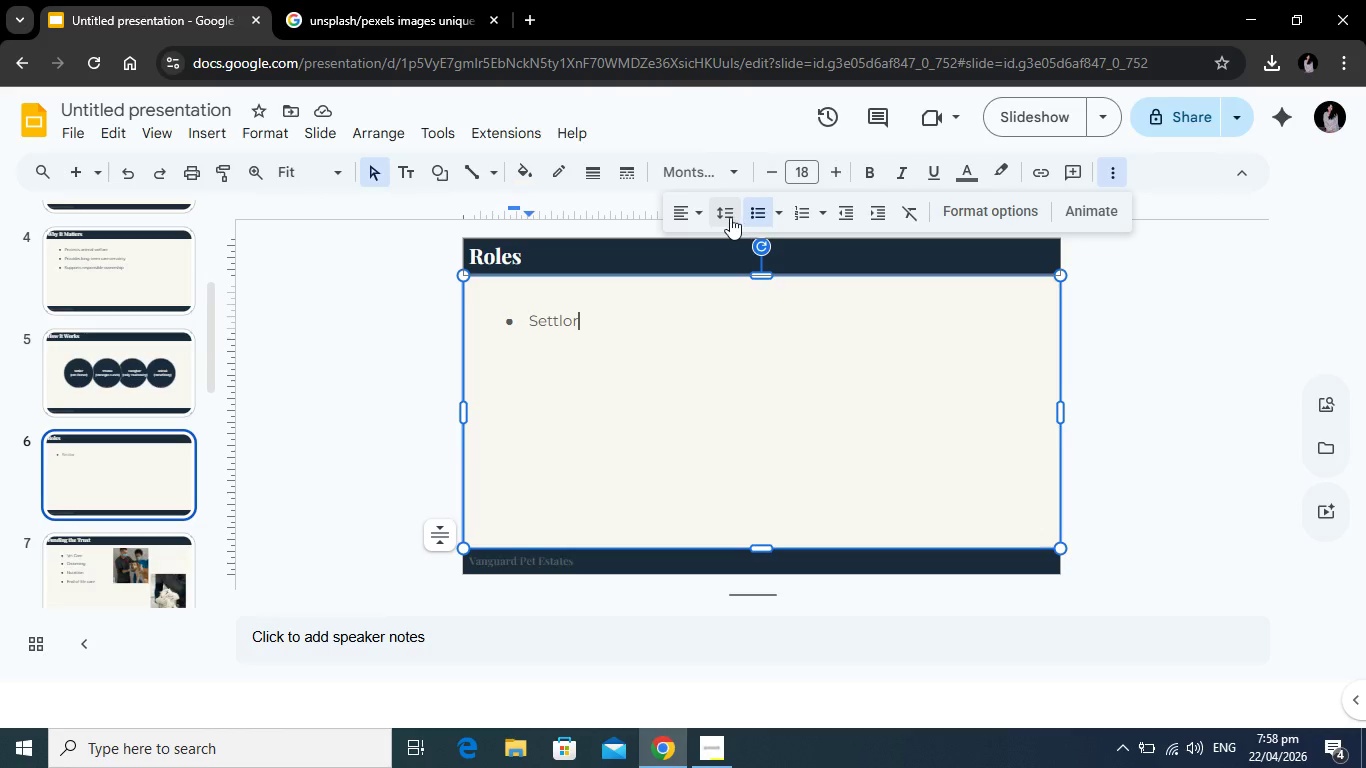 
left_click([729, 216])
 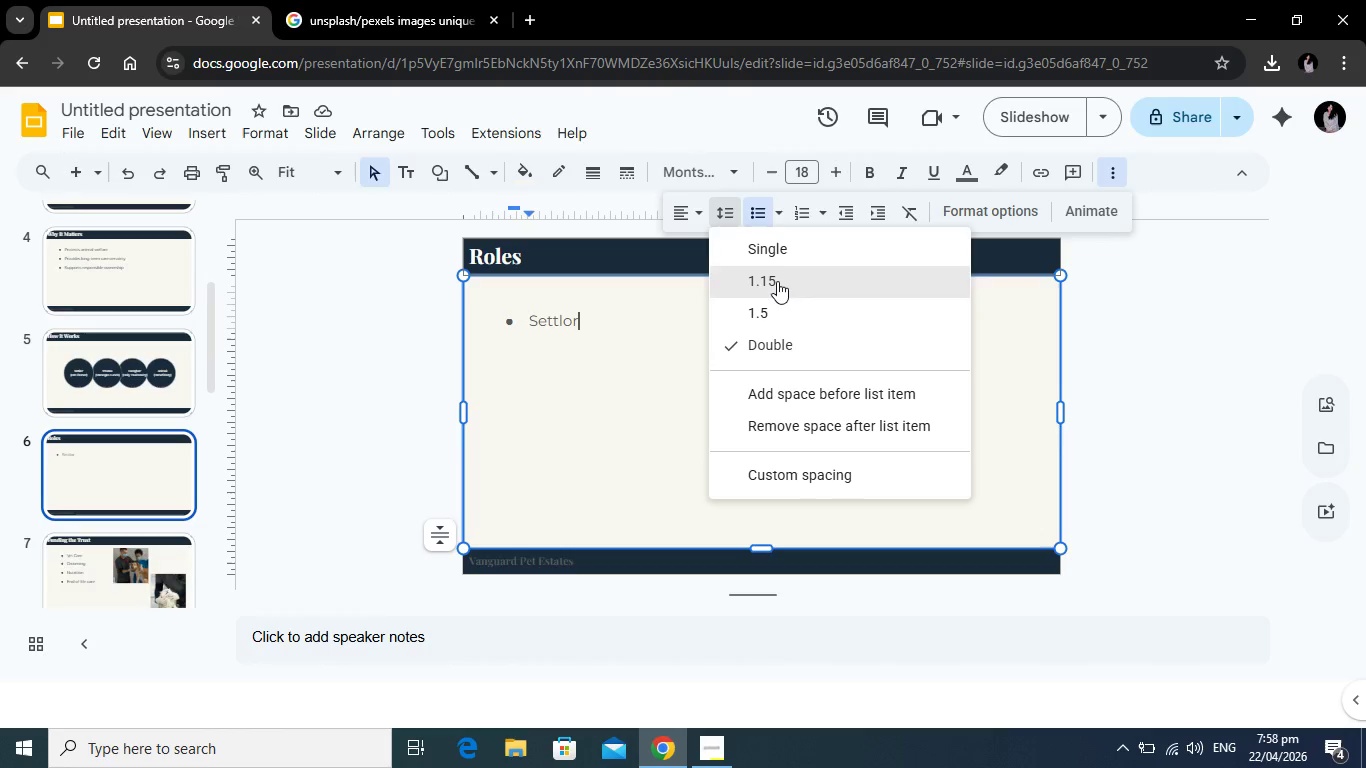 
left_click([777, 281])
 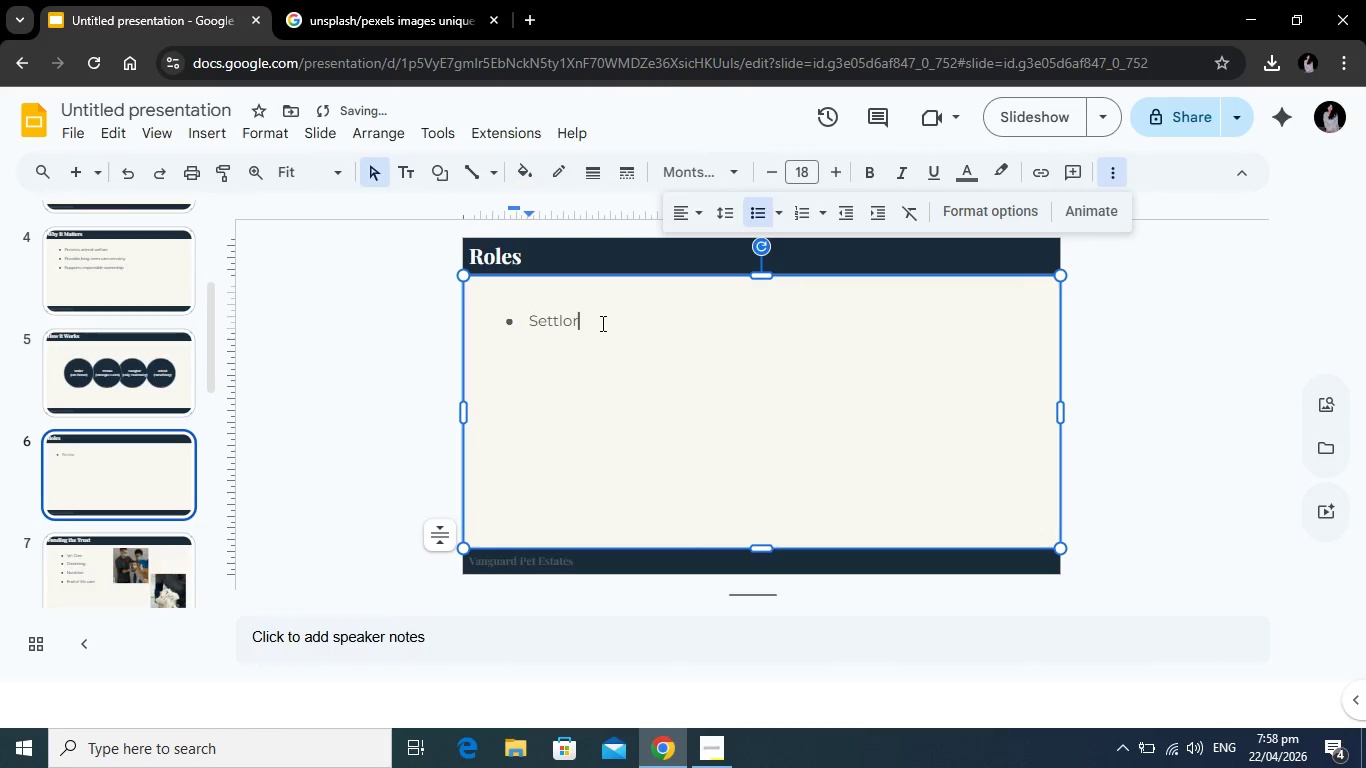 
left_click([601, 323])
 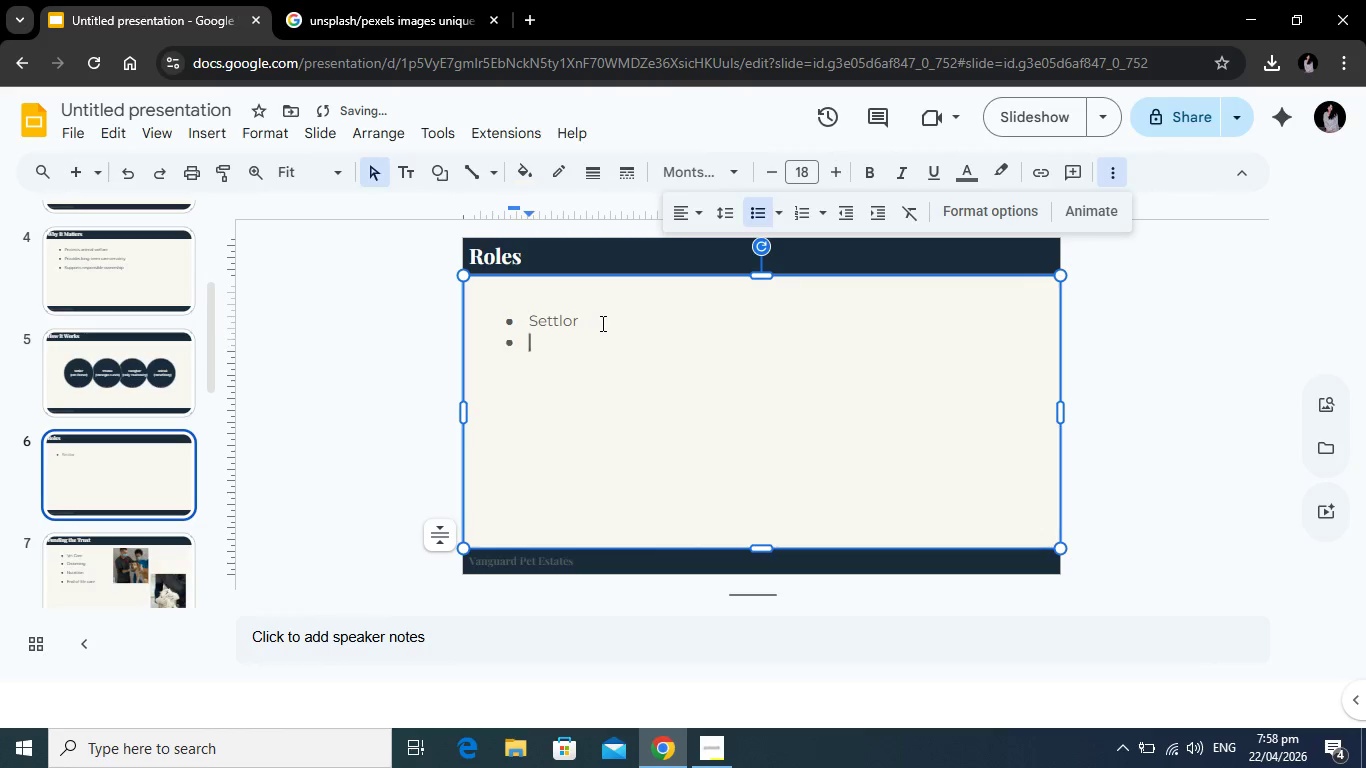 
key(Enter)
 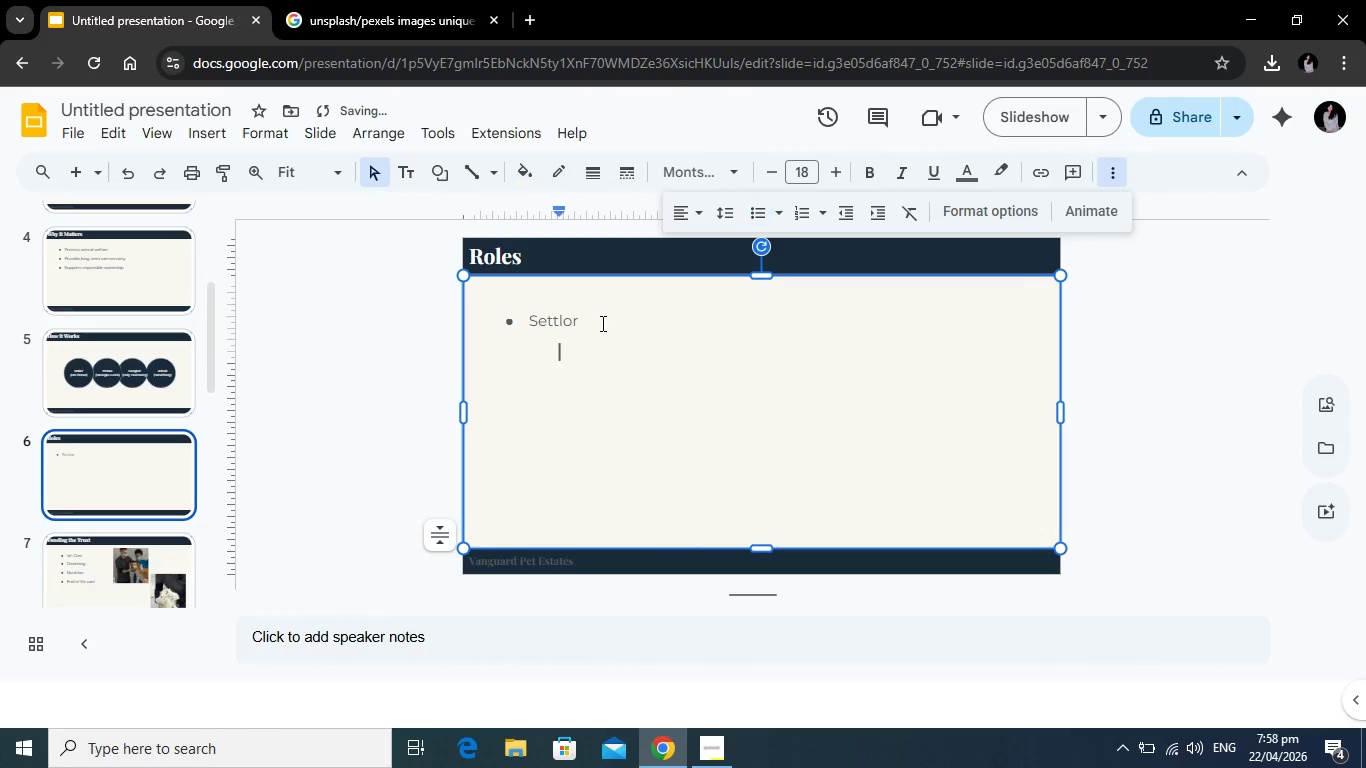 
key(Backspace)
key(Backspace)
key(Tab)
key(Tab)
key(Tab)
type(- Creates trust)
 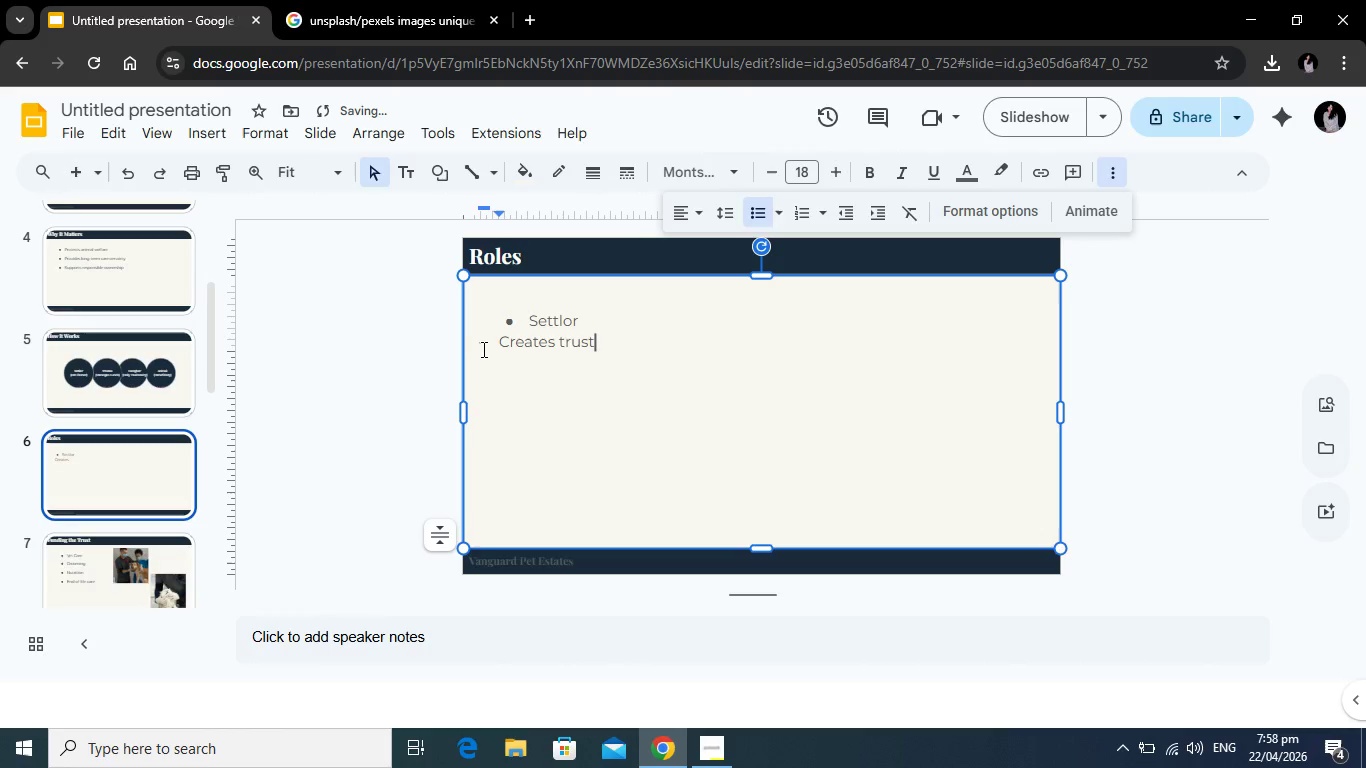 
key(Tab)
 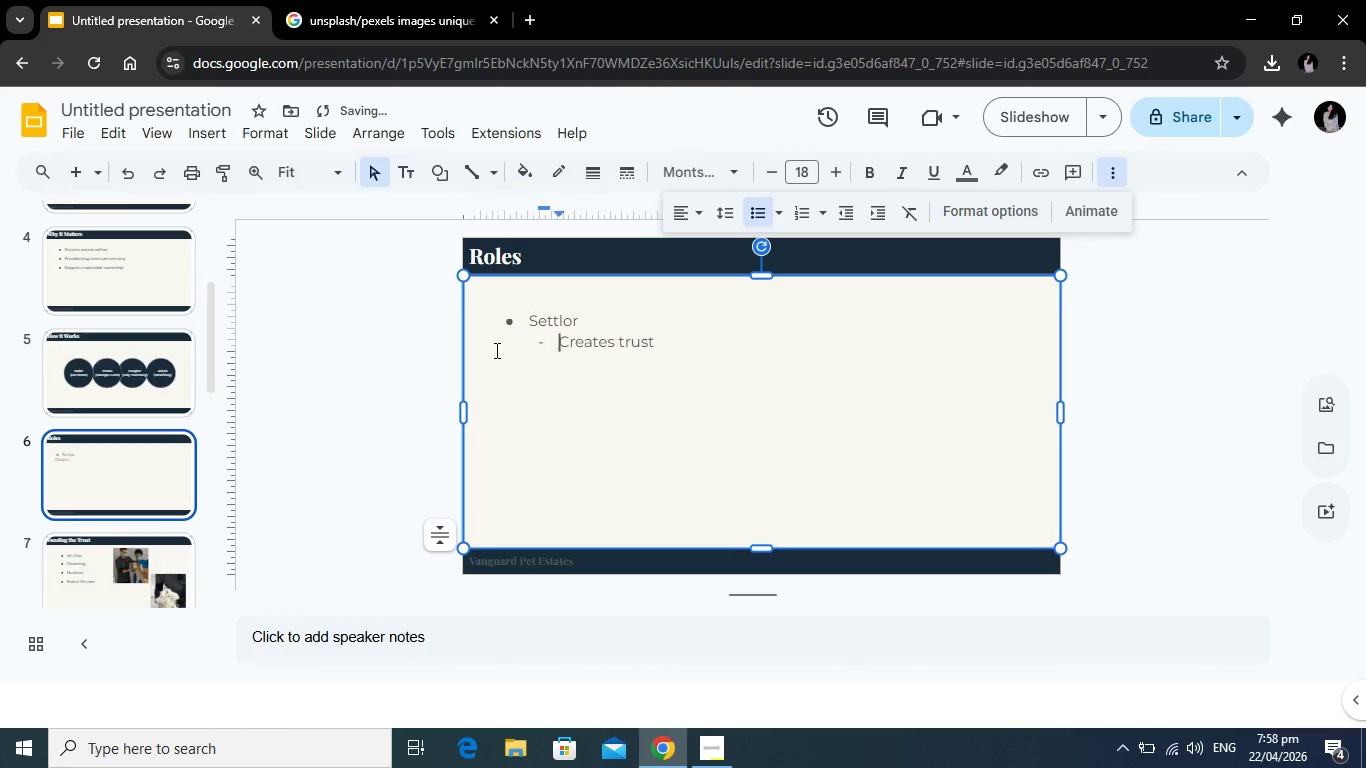 
key(Tab)
 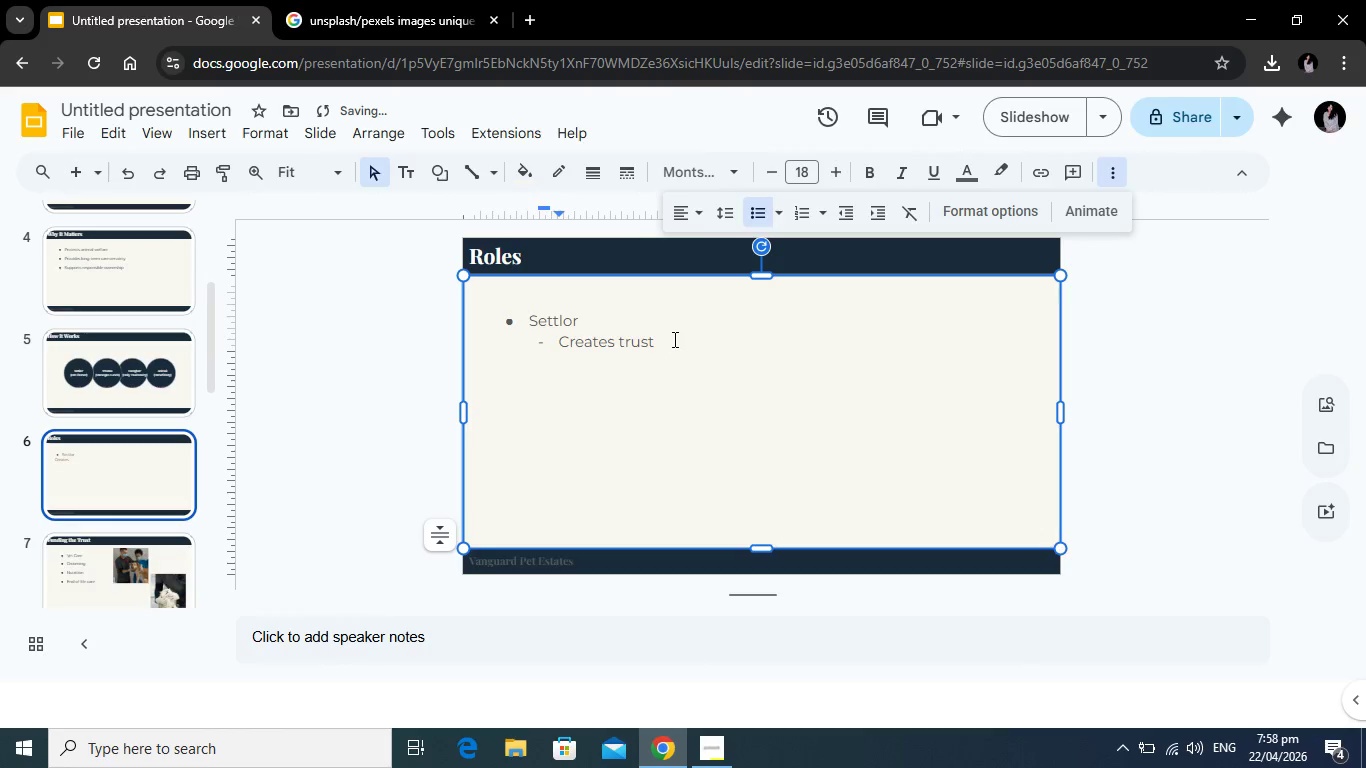 
left_click([673, 339])
 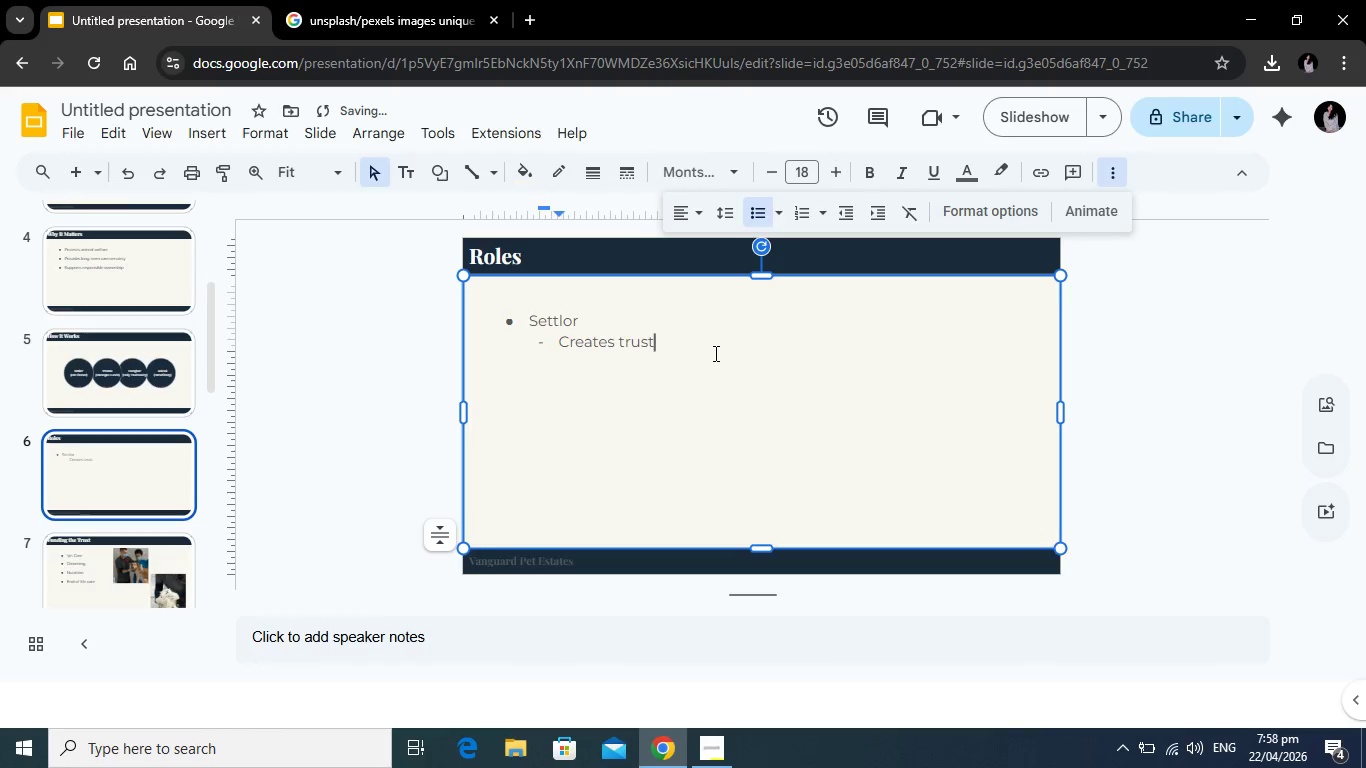 
key(Enter)
 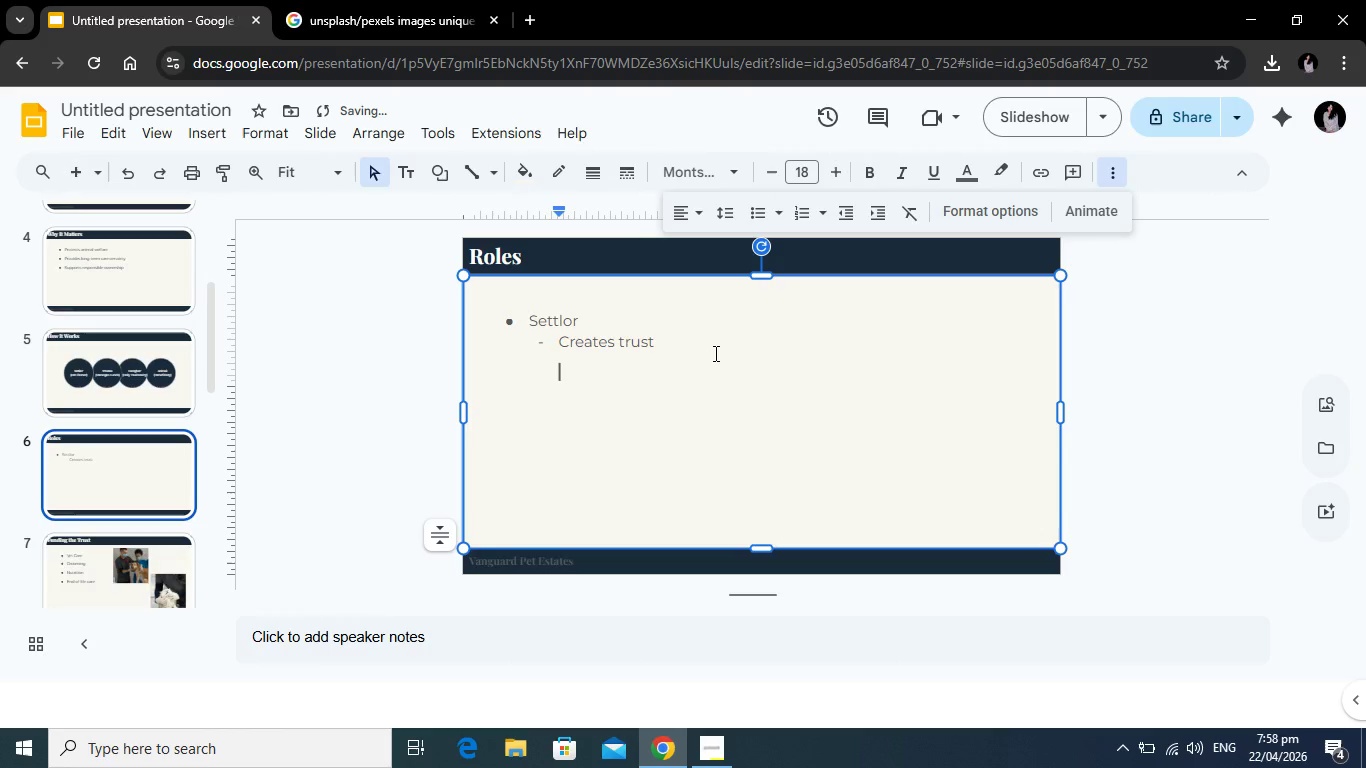 
key(Backspace)
 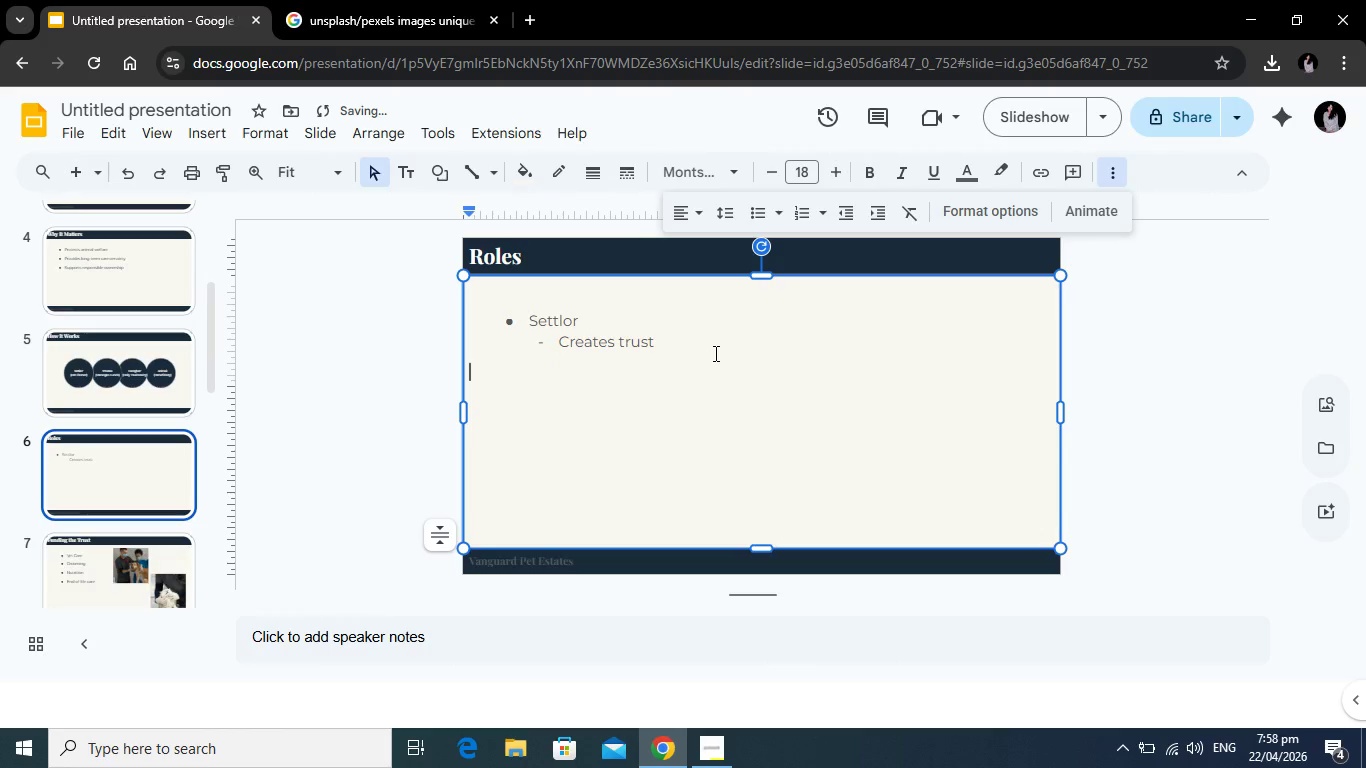 
key(Backspace)
 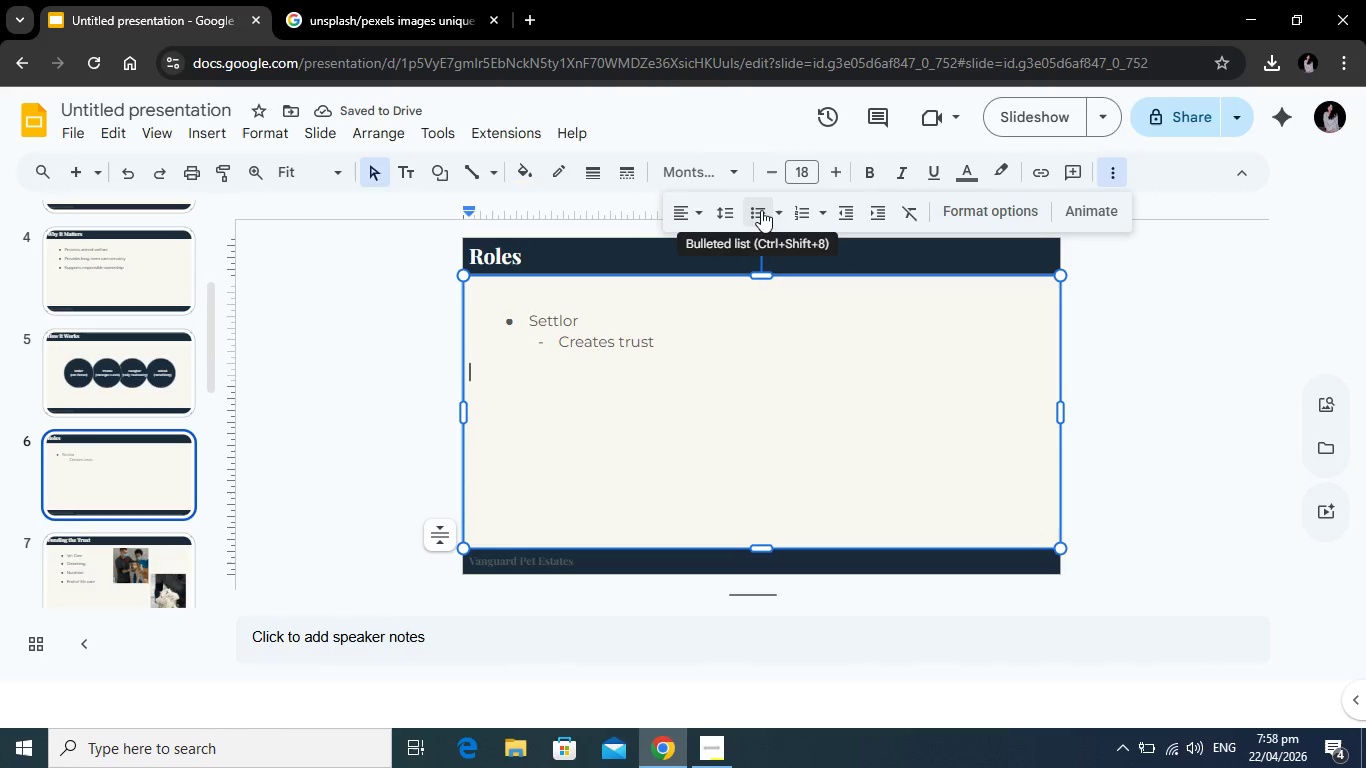 
left_click([761, 210])
 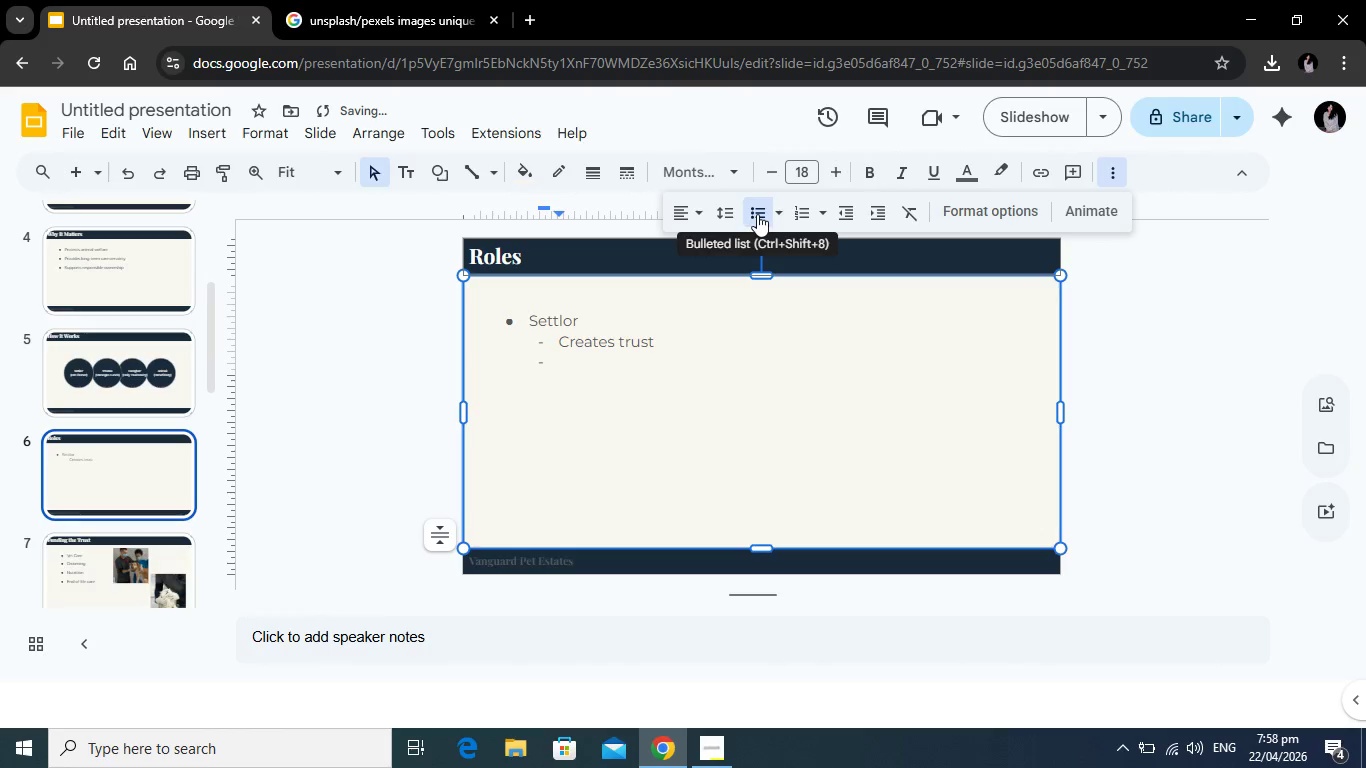 
left_click([757, 209])
 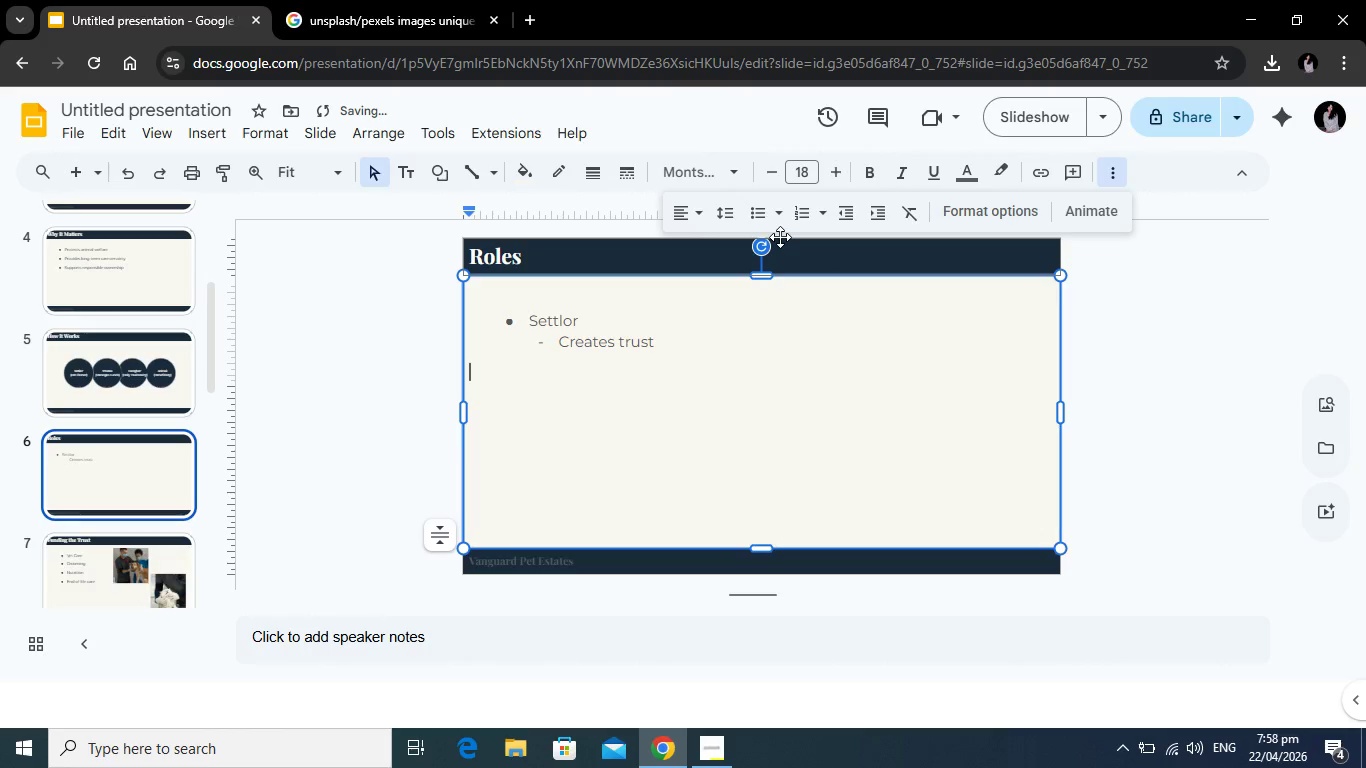 
key(Enter)
 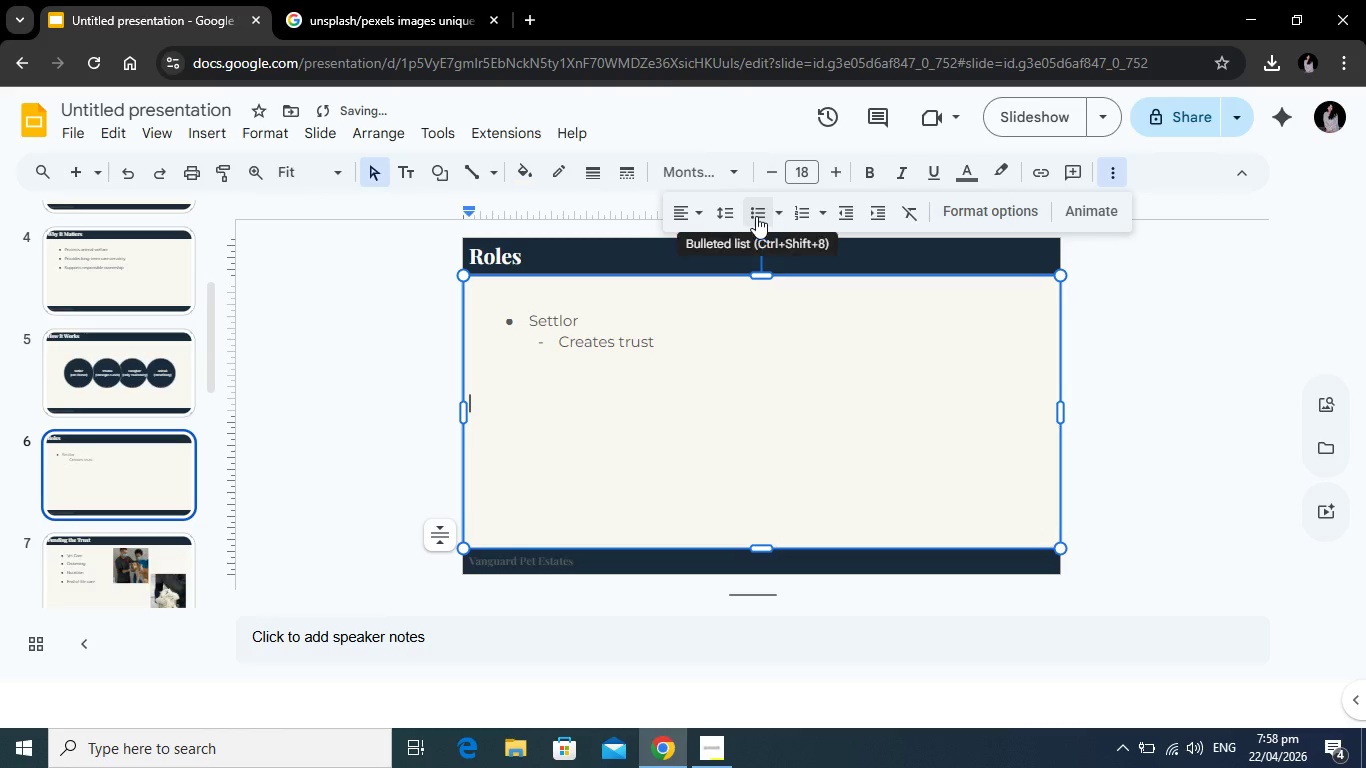 
key(Backspace)
 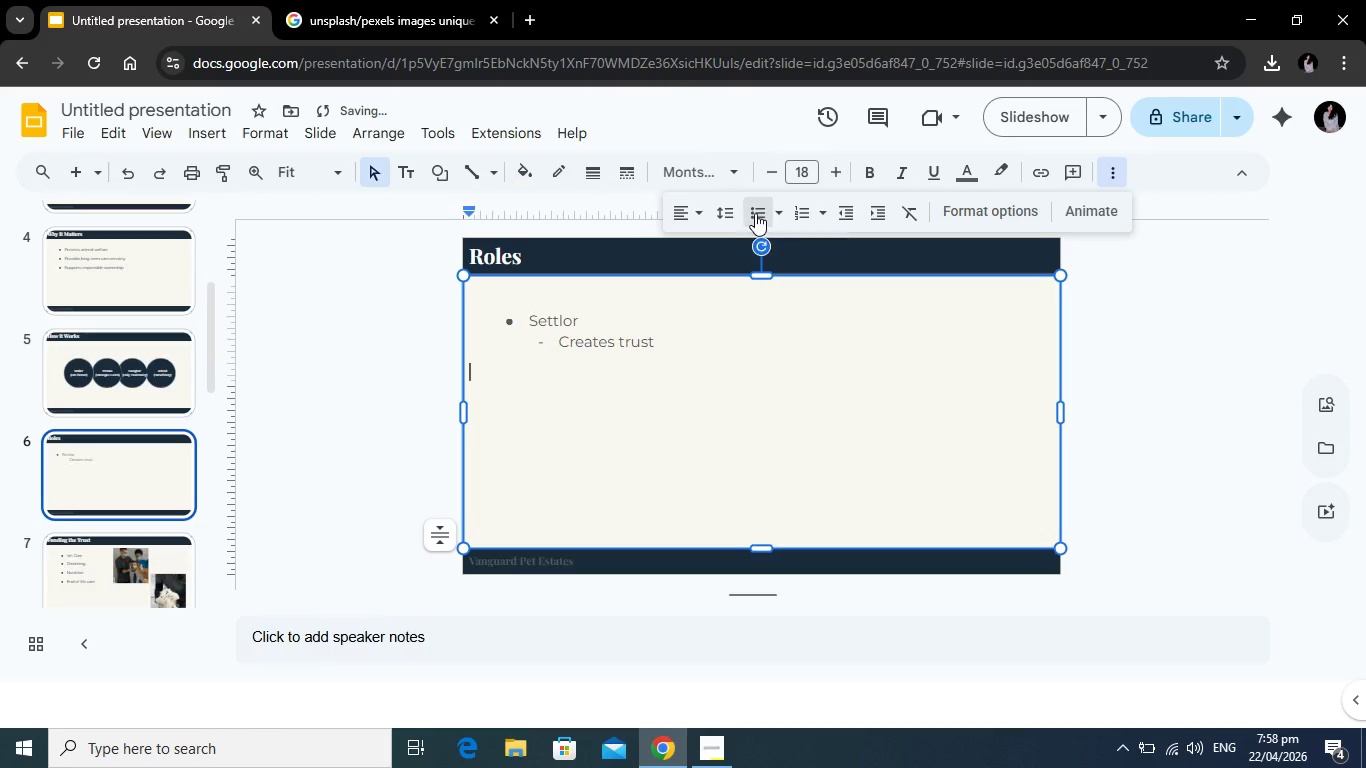 
left_click([756, 214])
 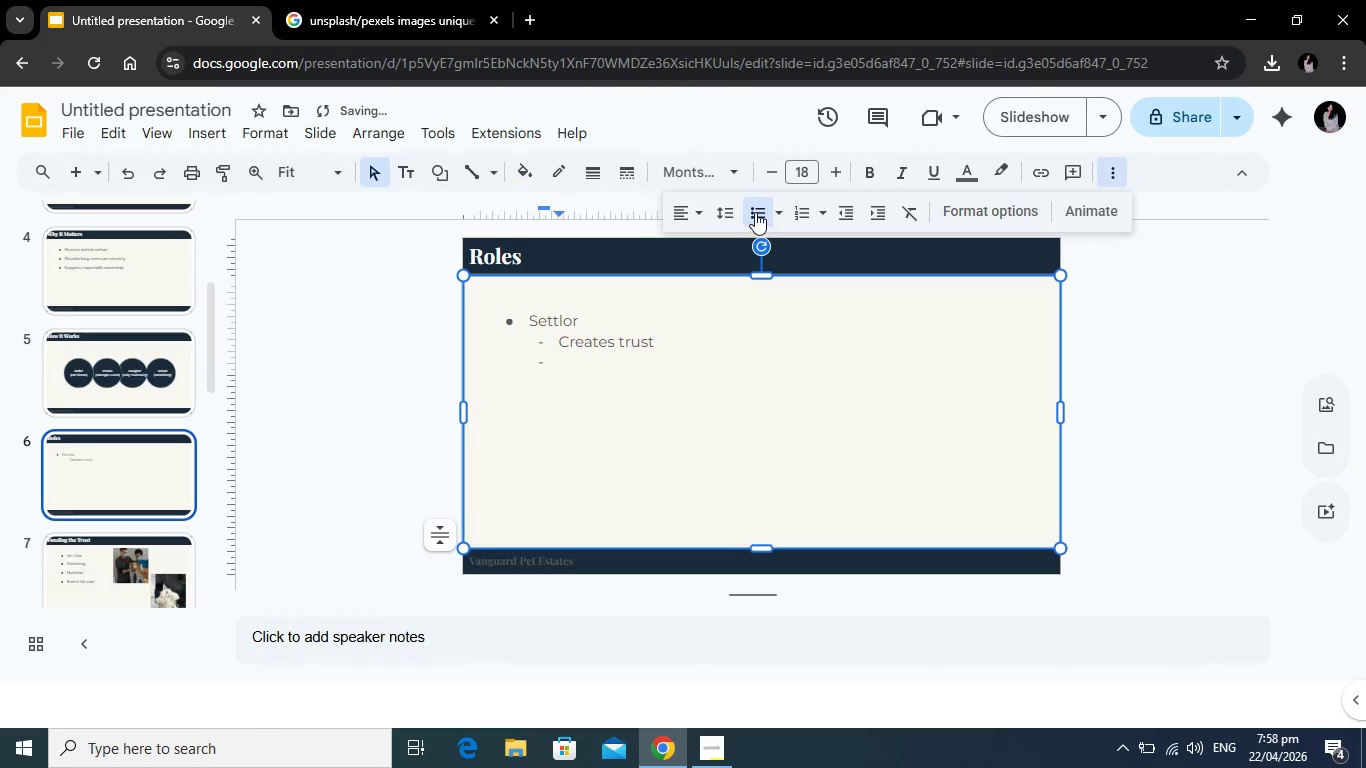 
key(Backspace)
 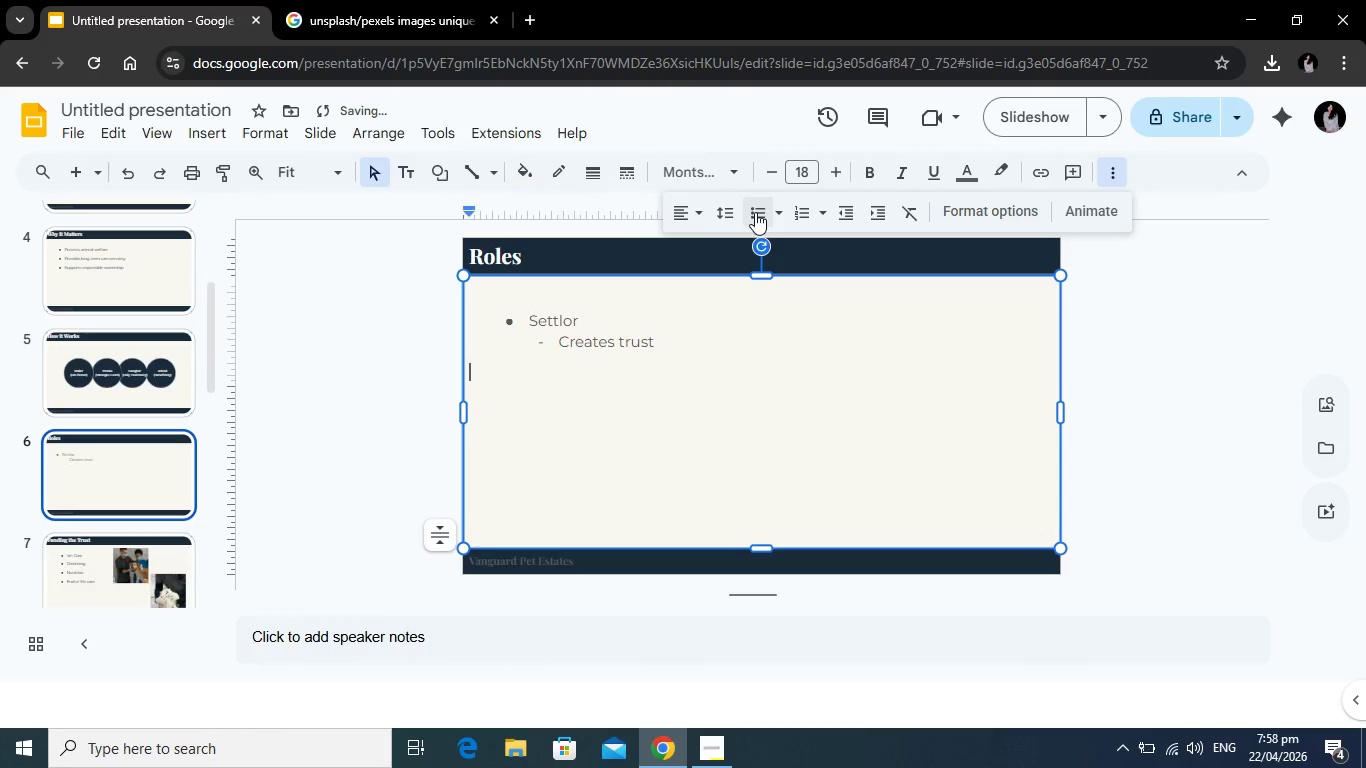 
key(Backspace)
 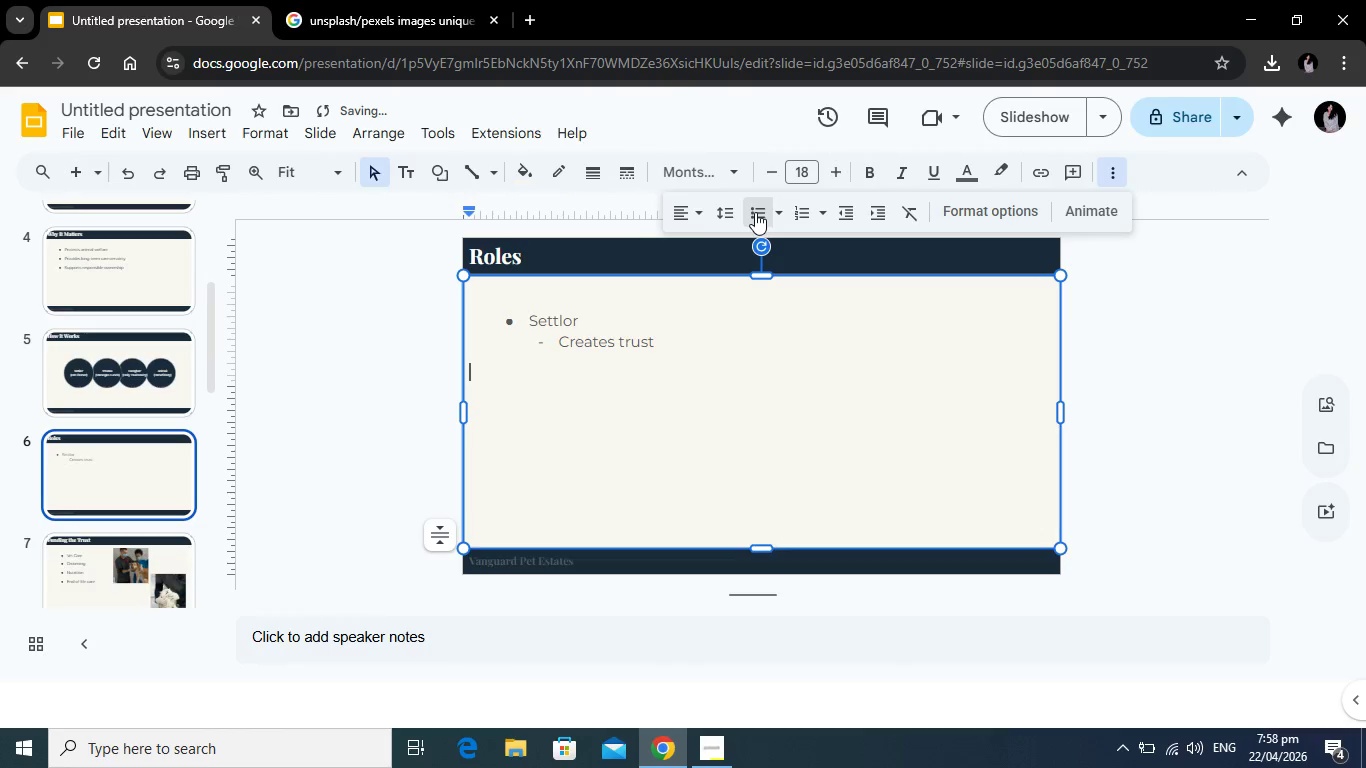 
left_click([755, 212])
 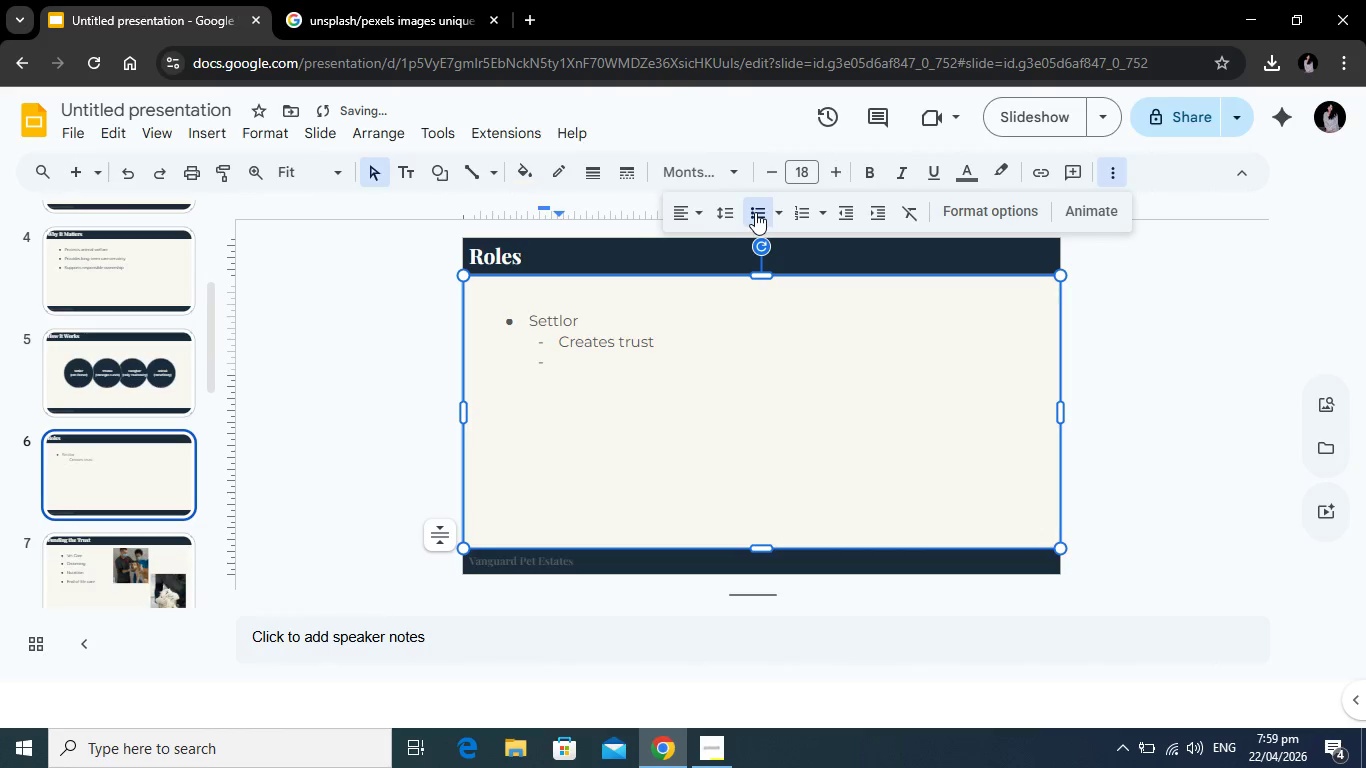 
key(Backspace)
 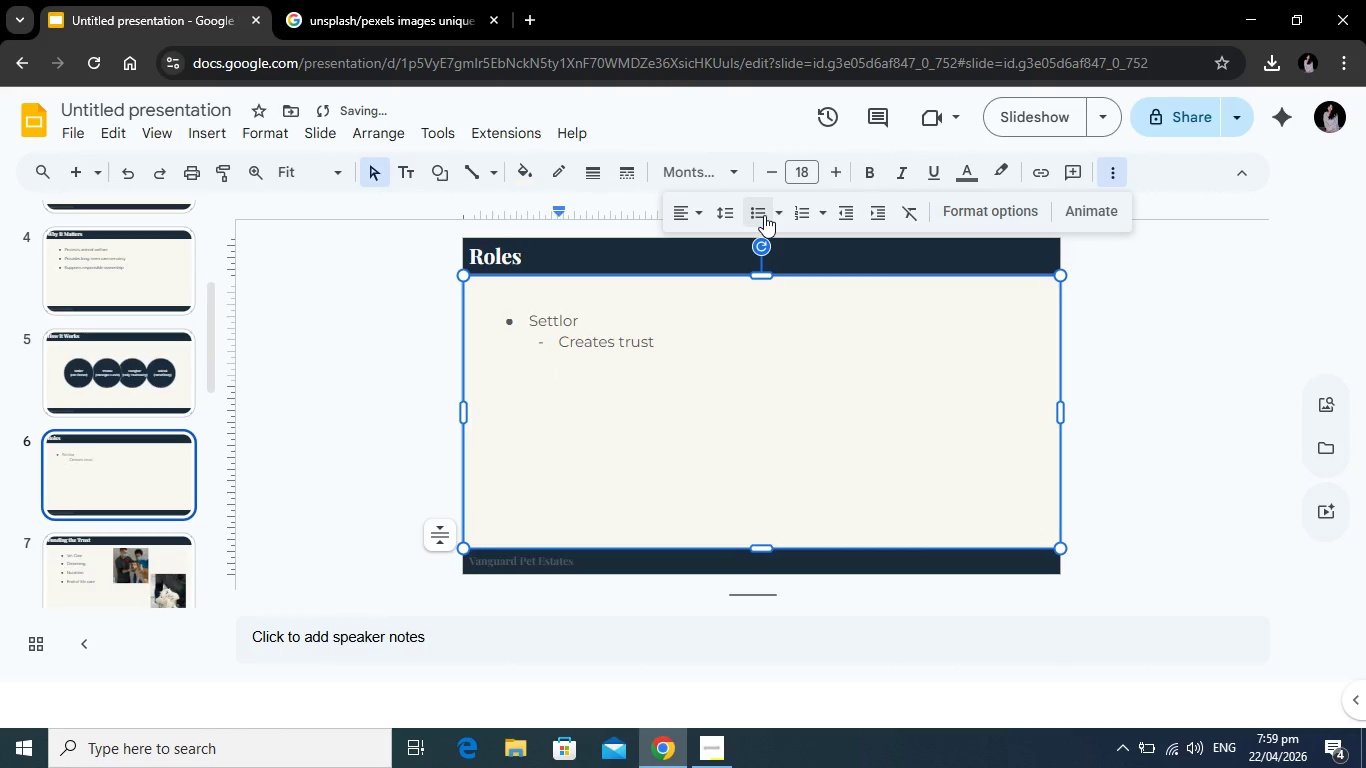 
key(Backspace)
 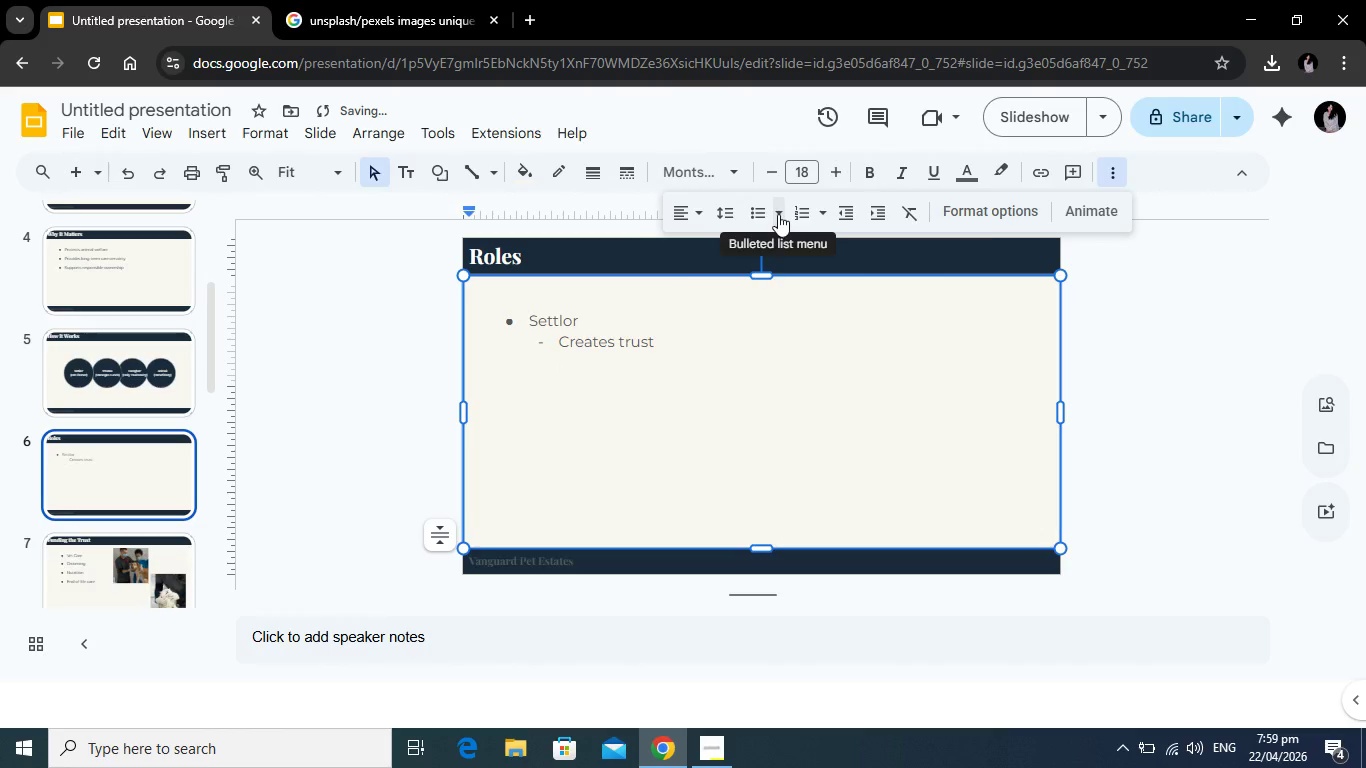 
left_click([778, 214])
 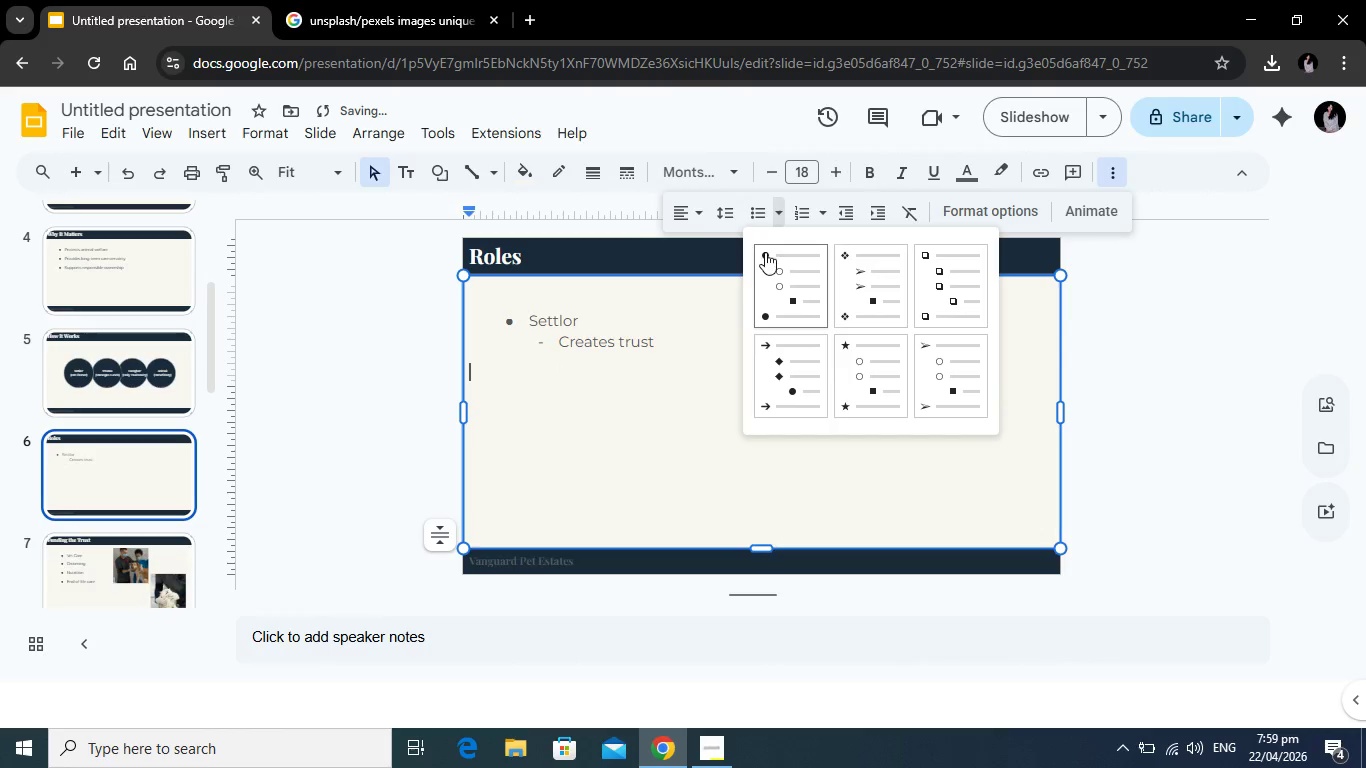 
left_click([765, 252])
 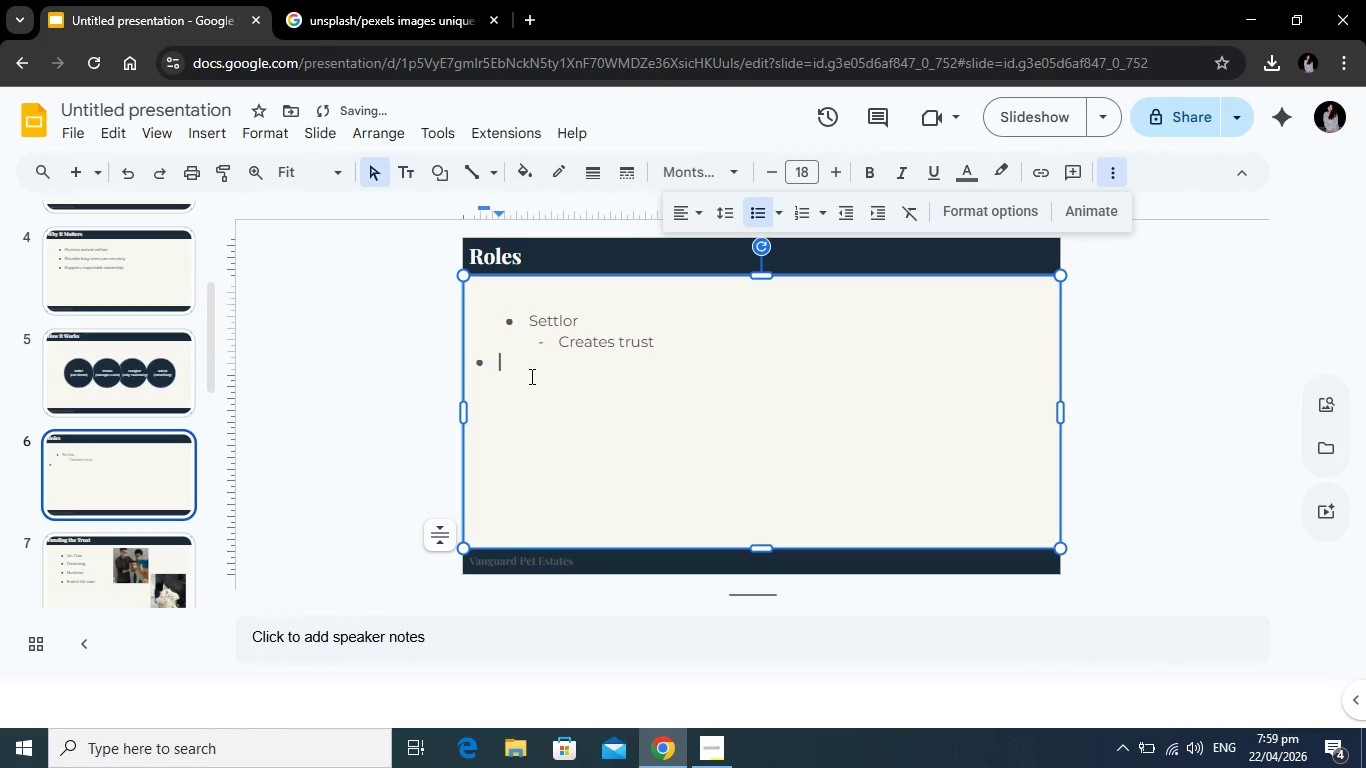 
key(Tab)
 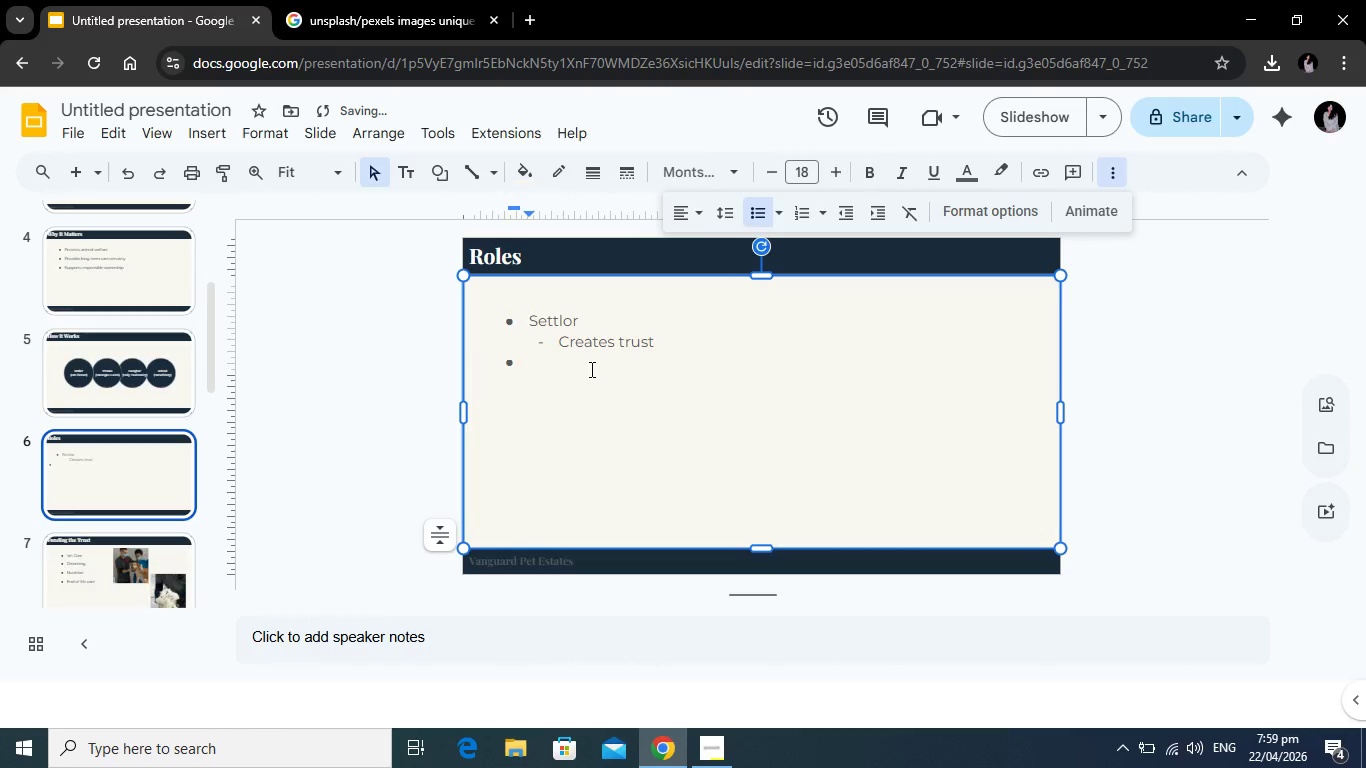 
type(Trustee)
 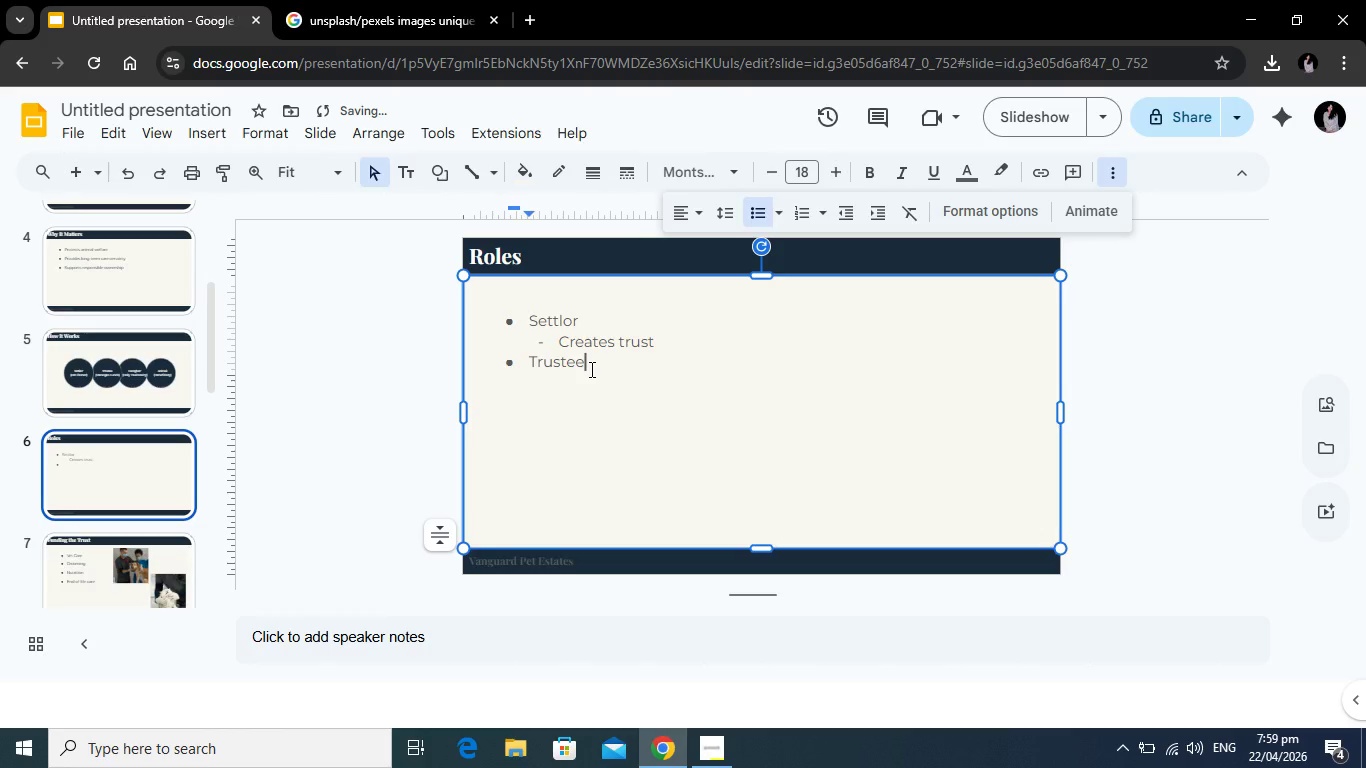 
key(Enter)
 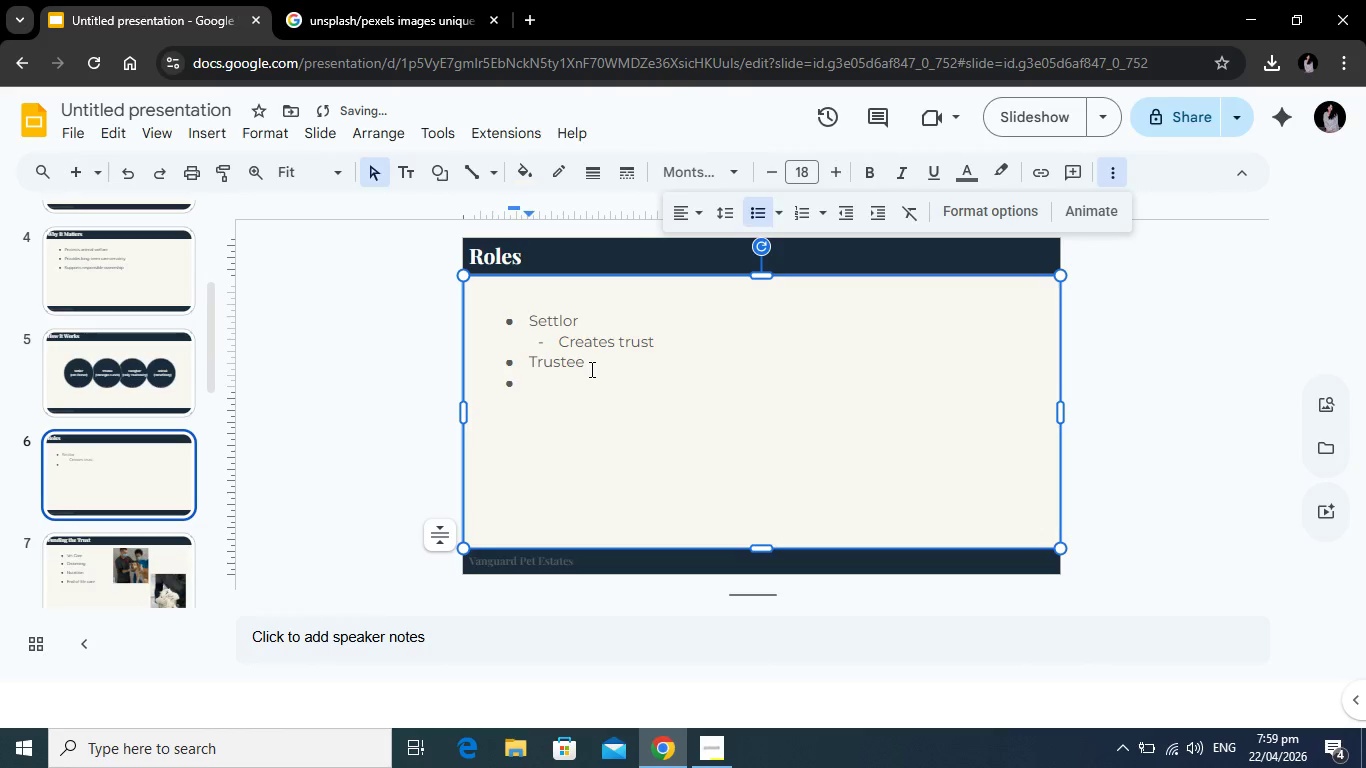 
key(Backspace)
key(Backspace)
key(Tab)
key(Backspace)
type(-)
key(Tab)
key(Backspace)
key(Backspace)
key(Tab)
key(Tab)
key(Tab)
key(Backspace)
type(- )
key(Tab)
key(Tab)
type(Manages funds)
 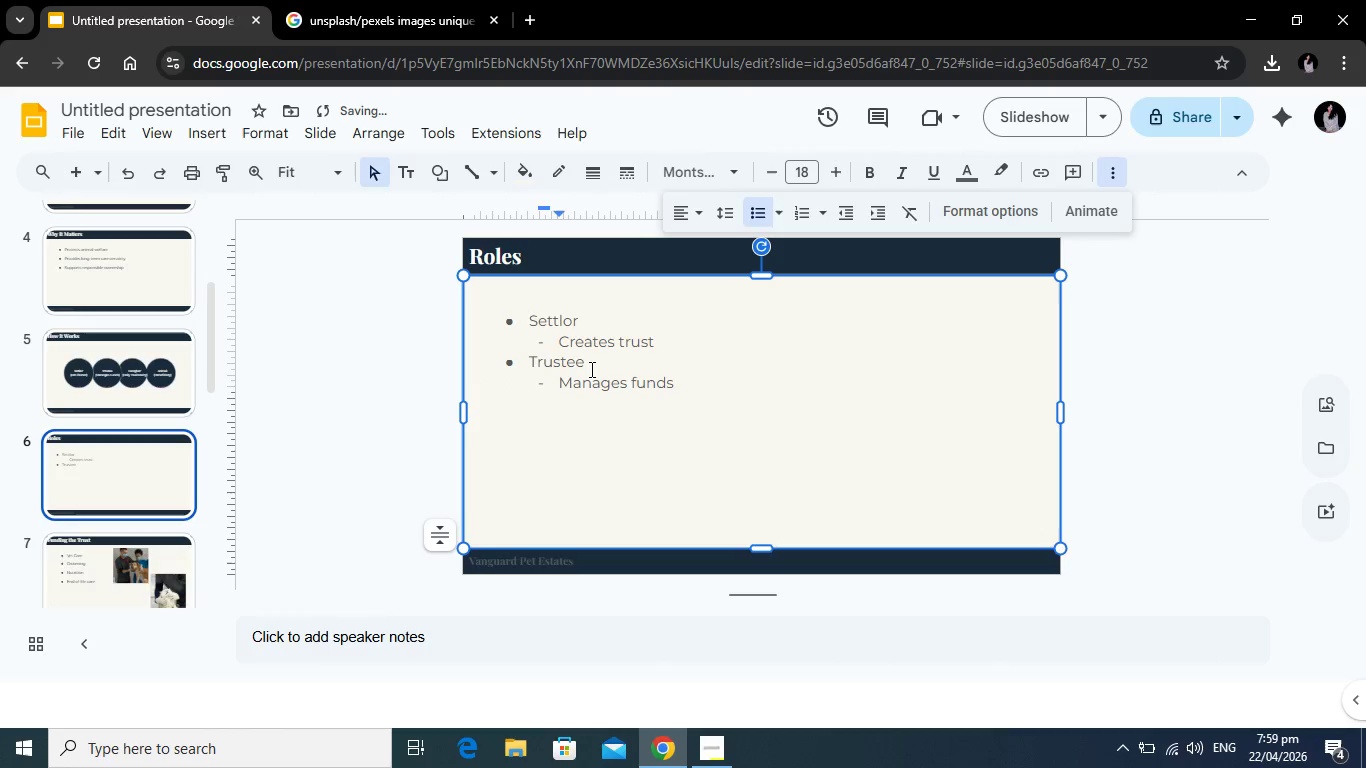 
key(Enter)
 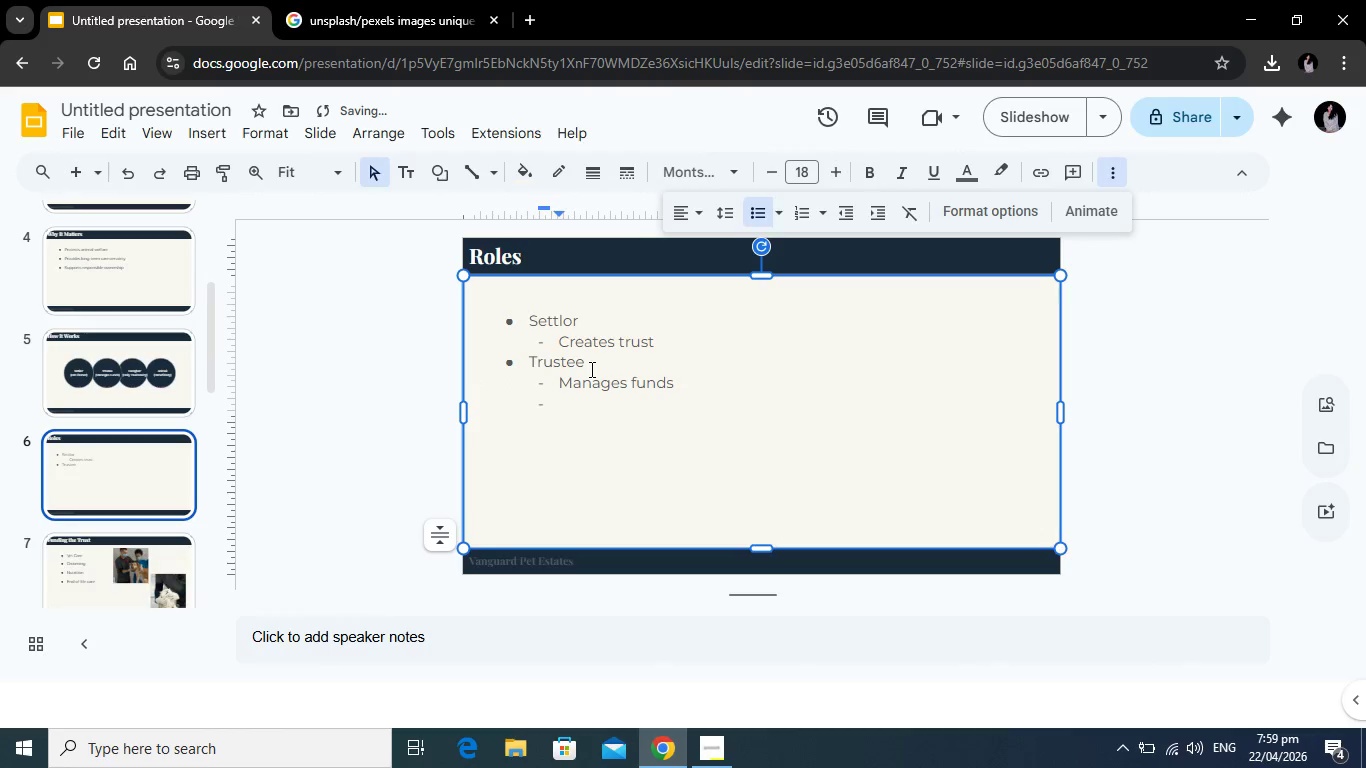 
key(Backspace)
 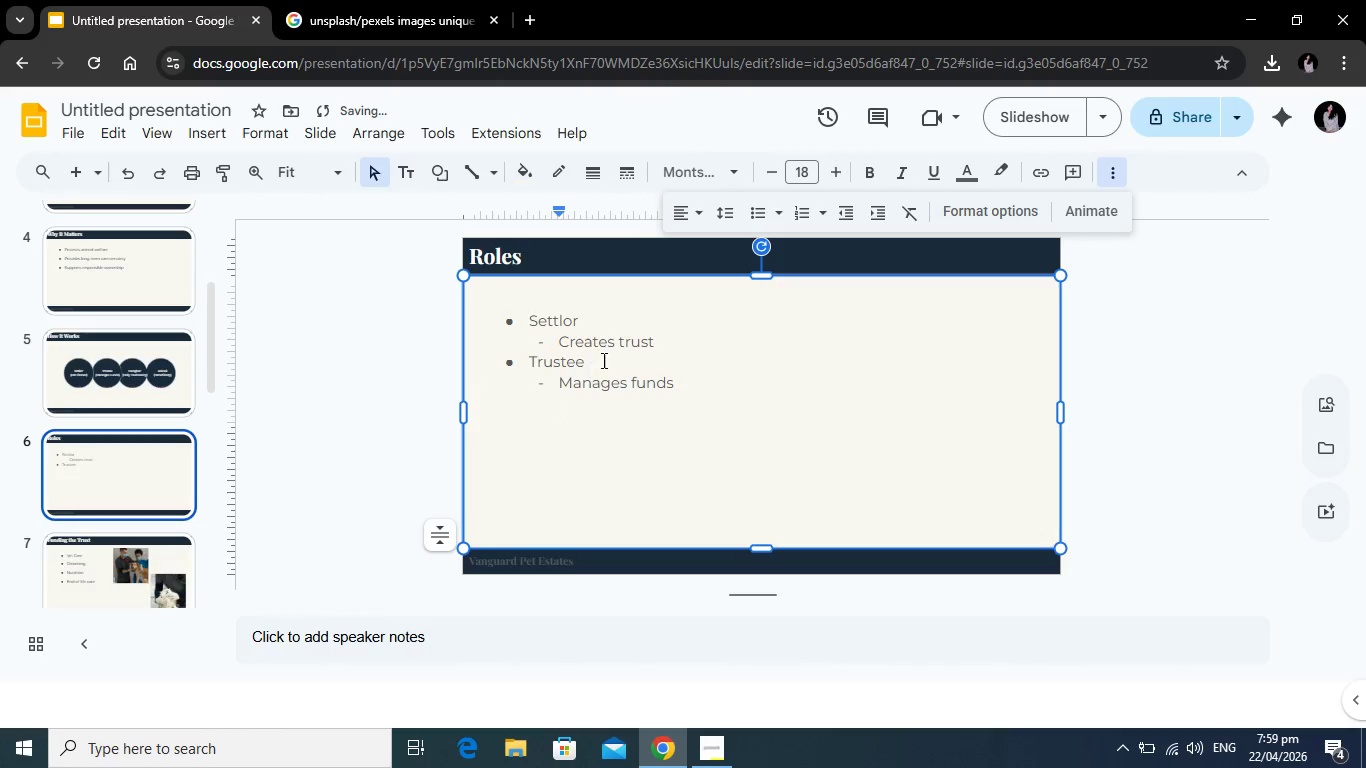 
key(Backspace)
 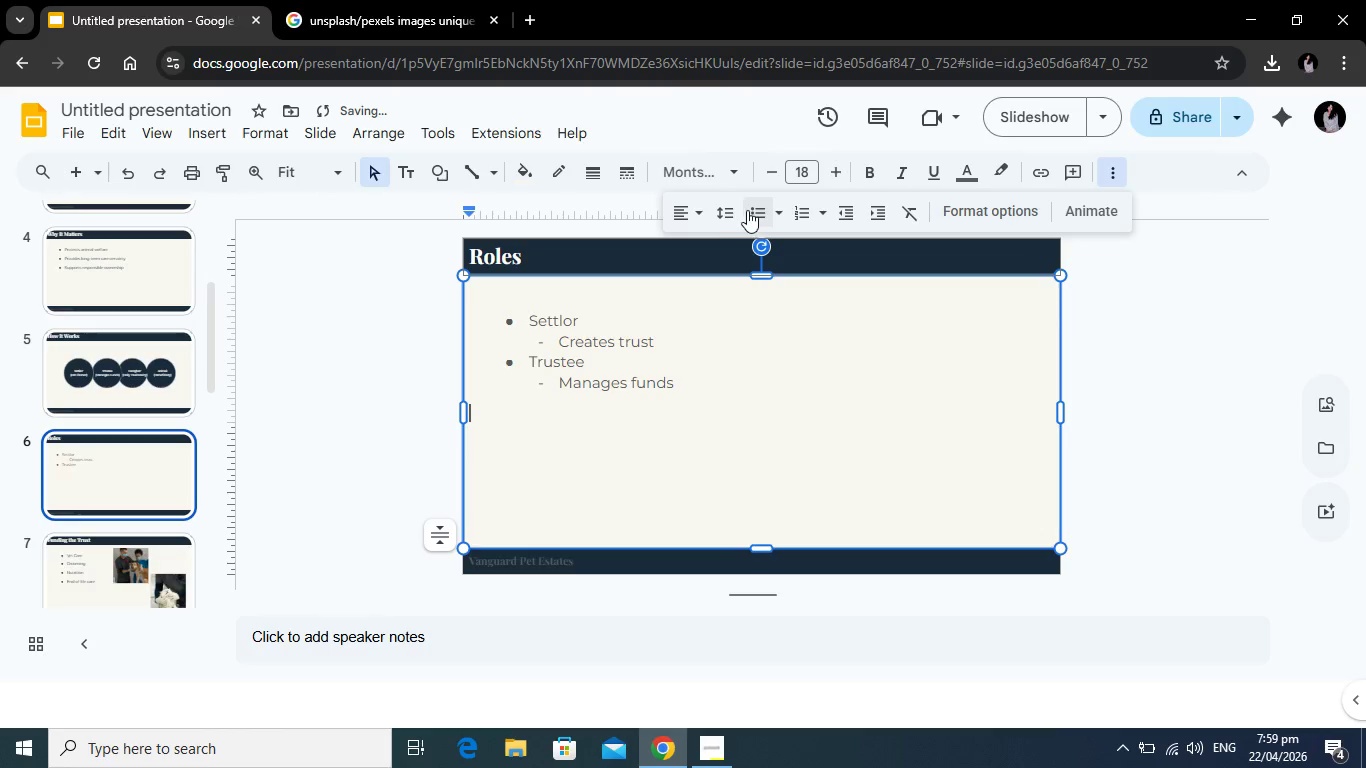 
left_click([751, 210])
 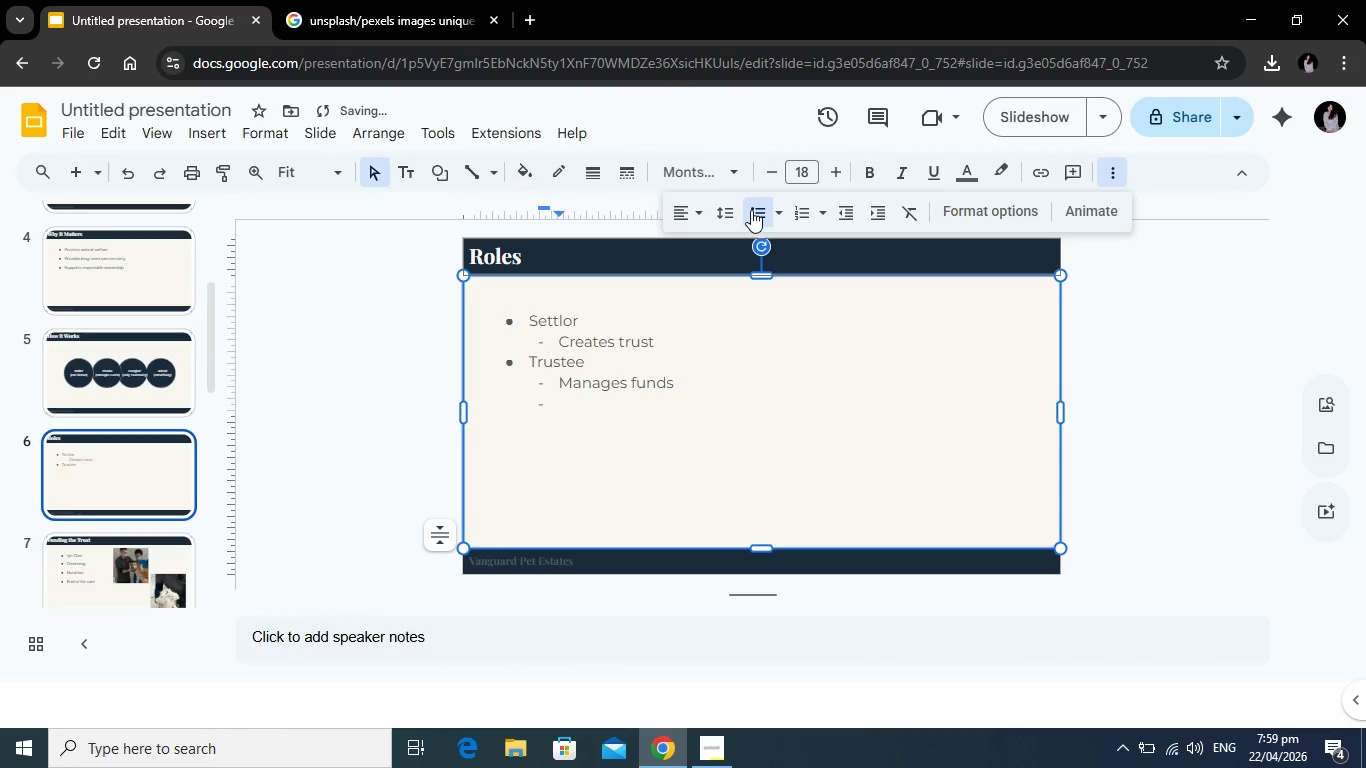 
key(Backspace)
 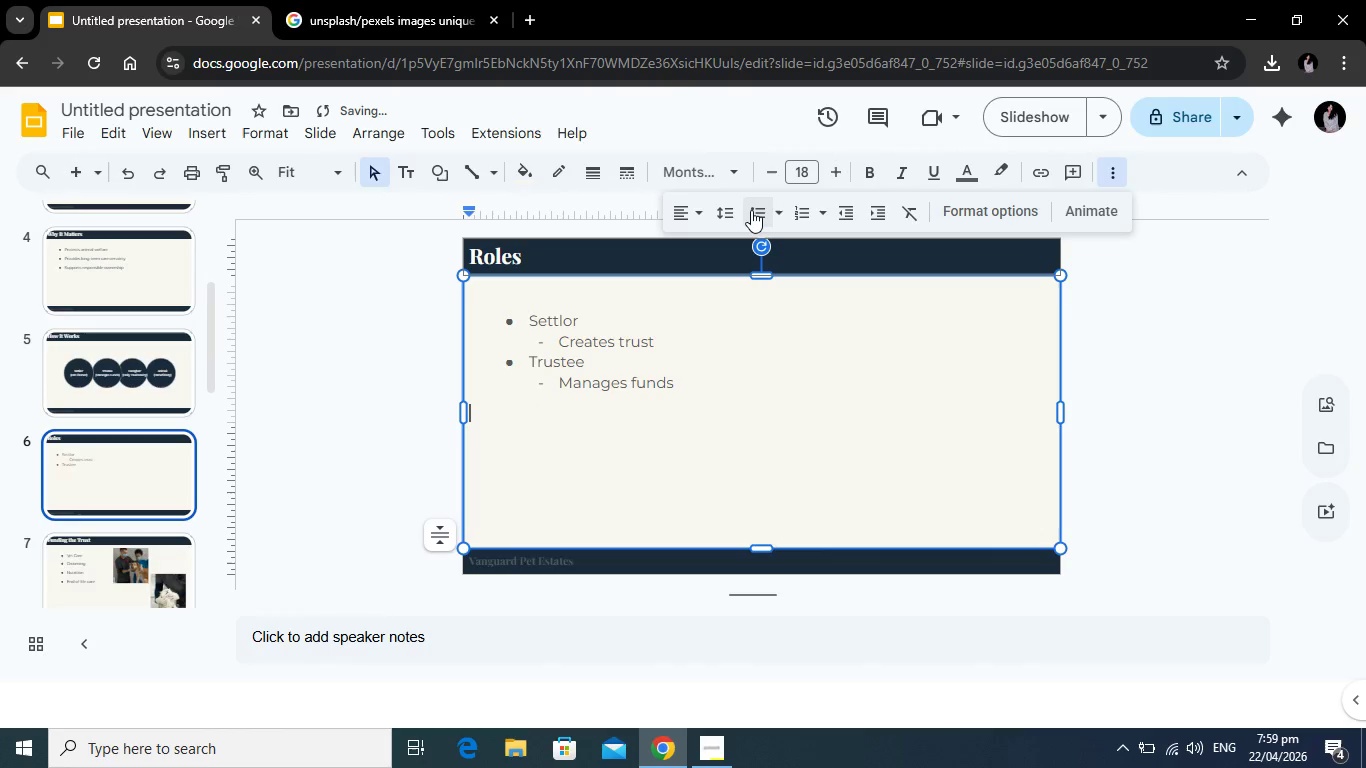 
key(Backspace)
 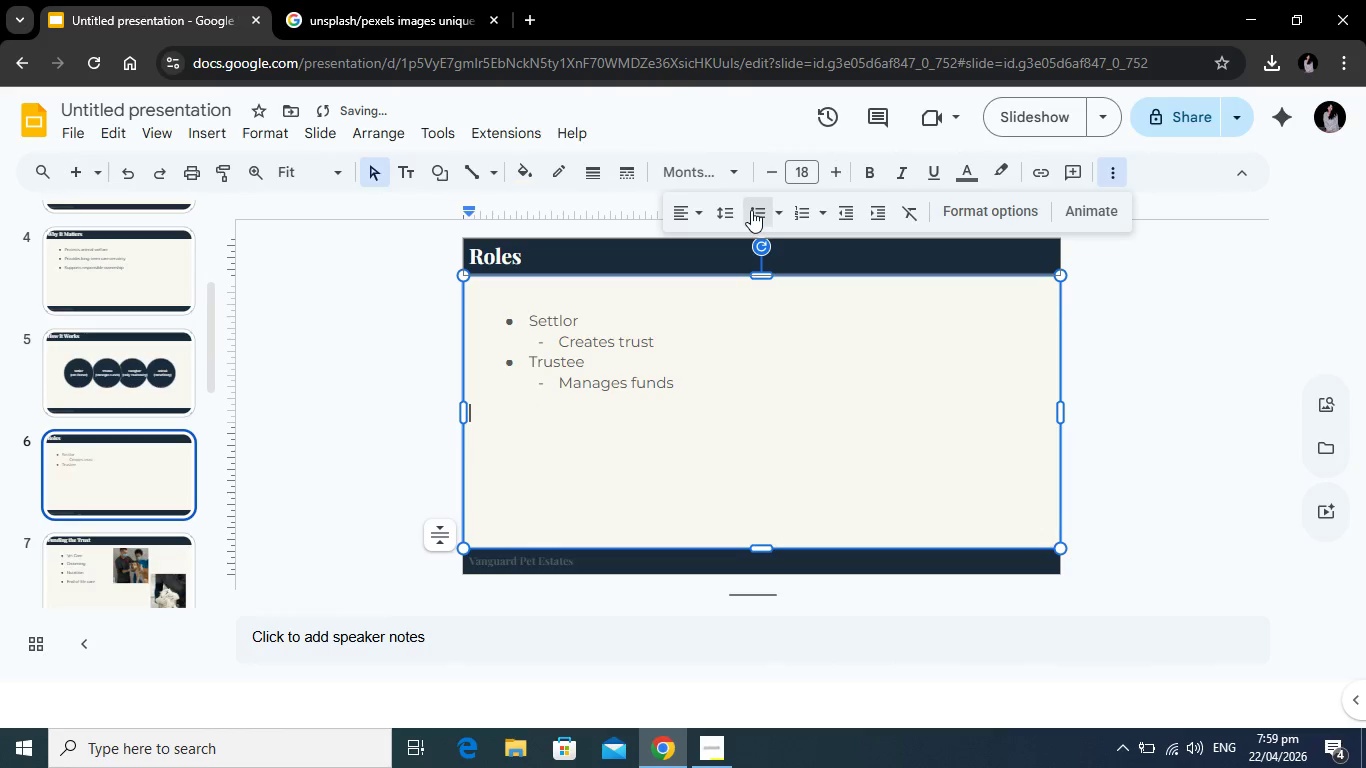 
left_click([751, 210])
 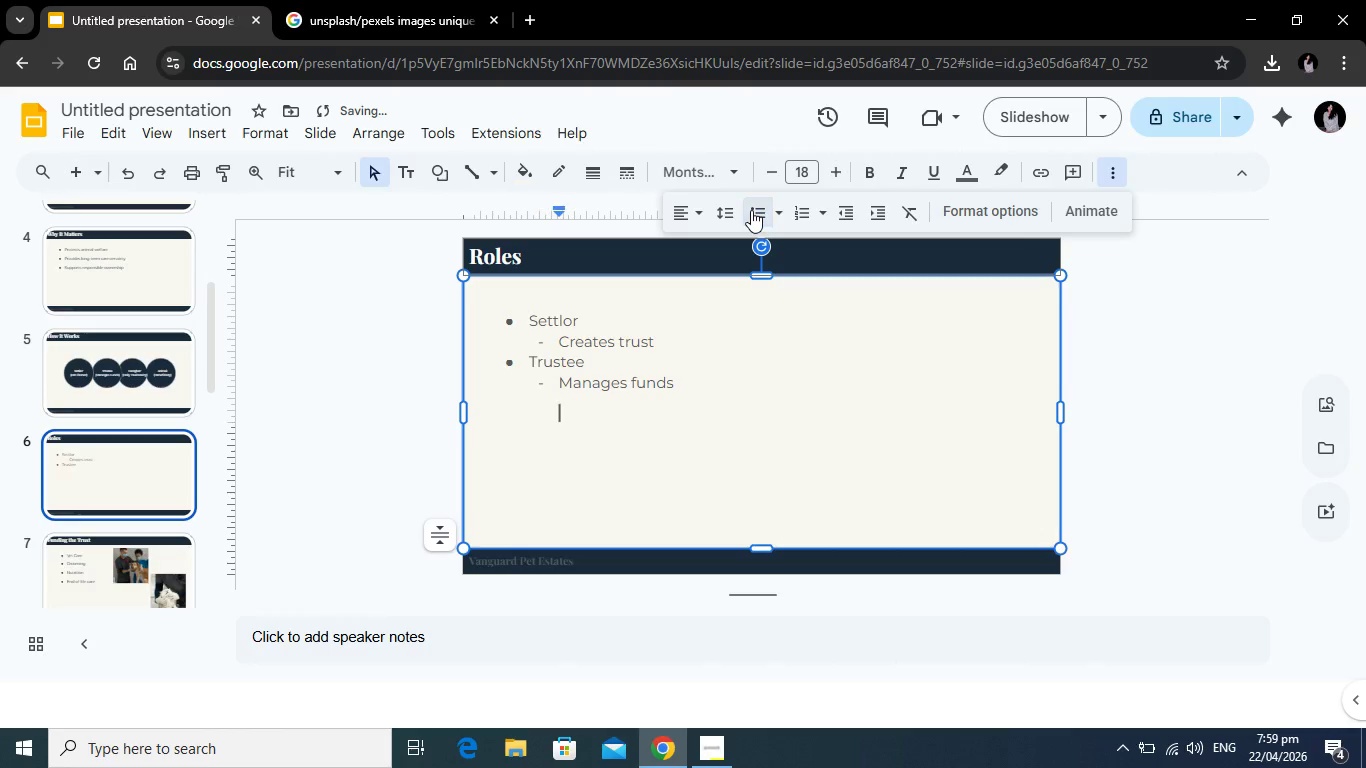 
key(Backspace)
 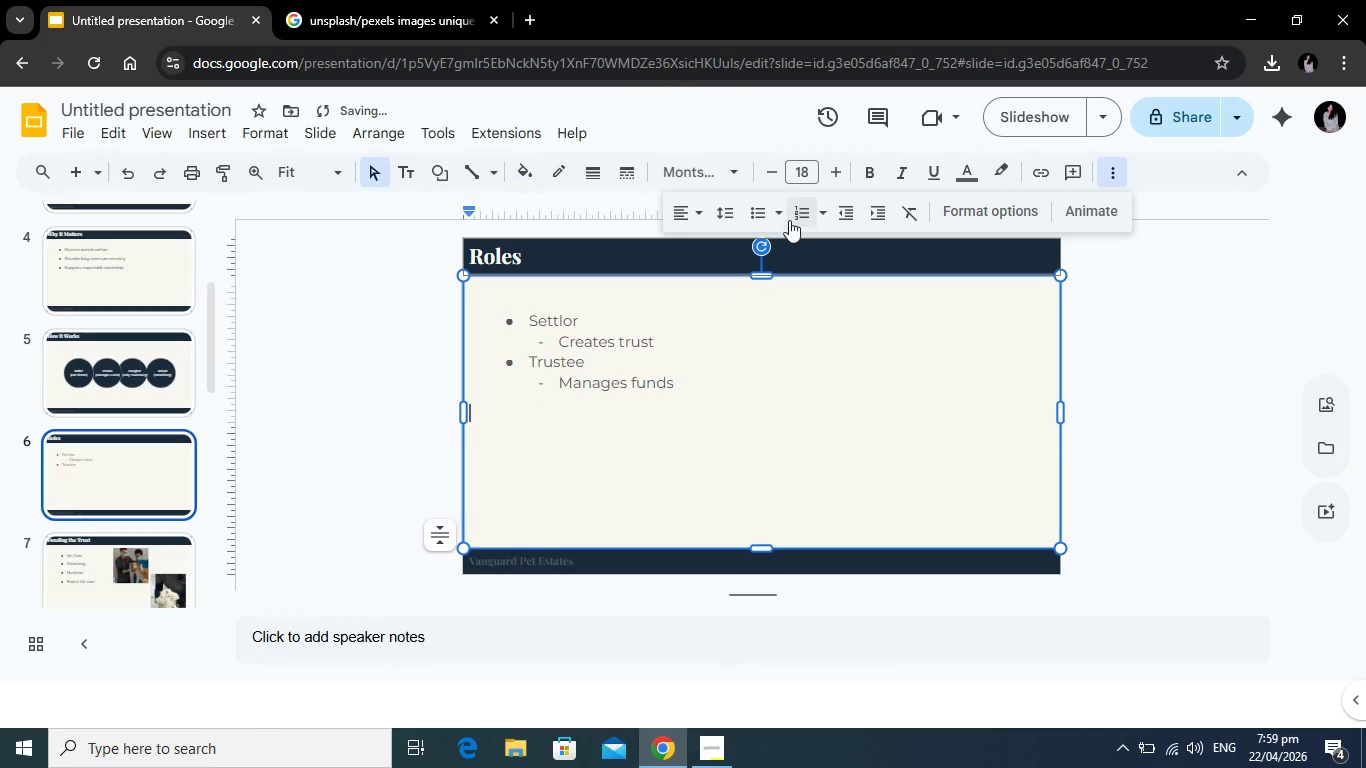 
key(Backspace)
 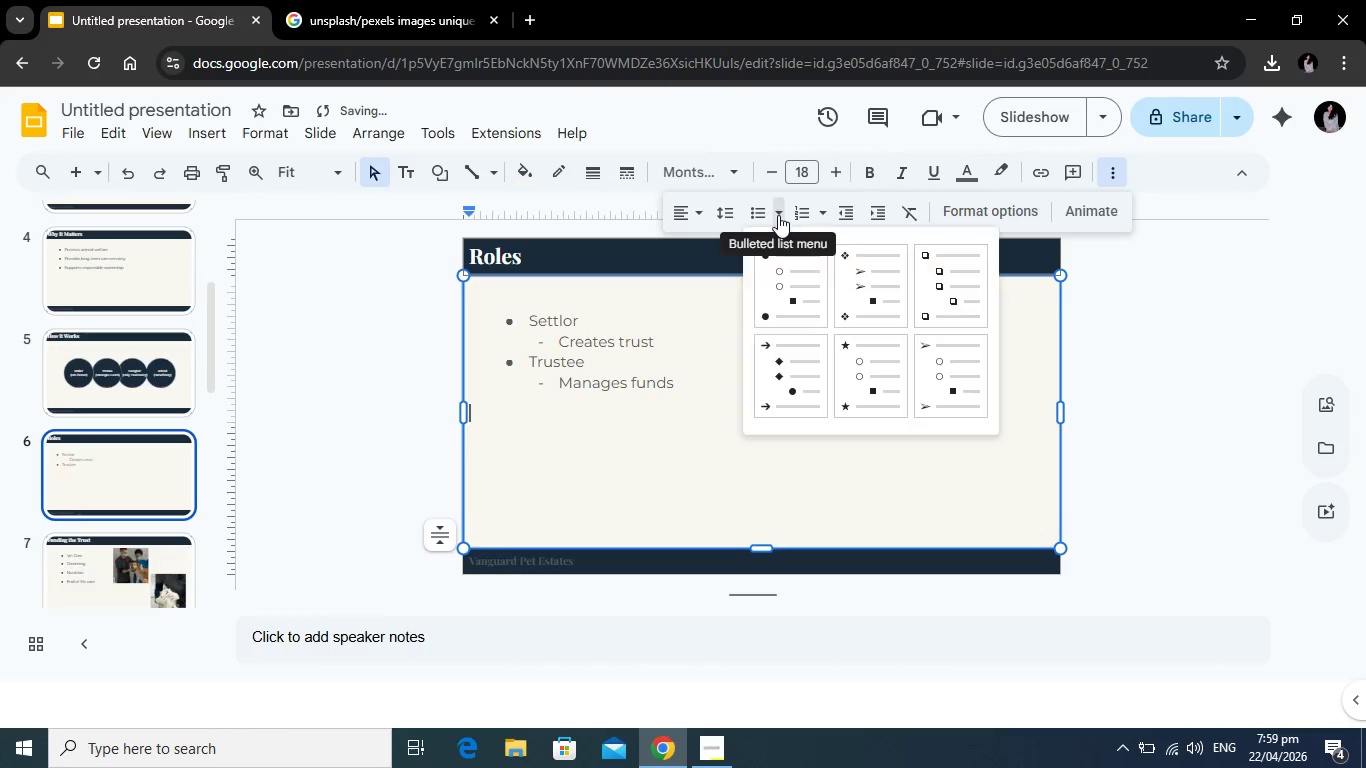 
left_click([778, 215])
 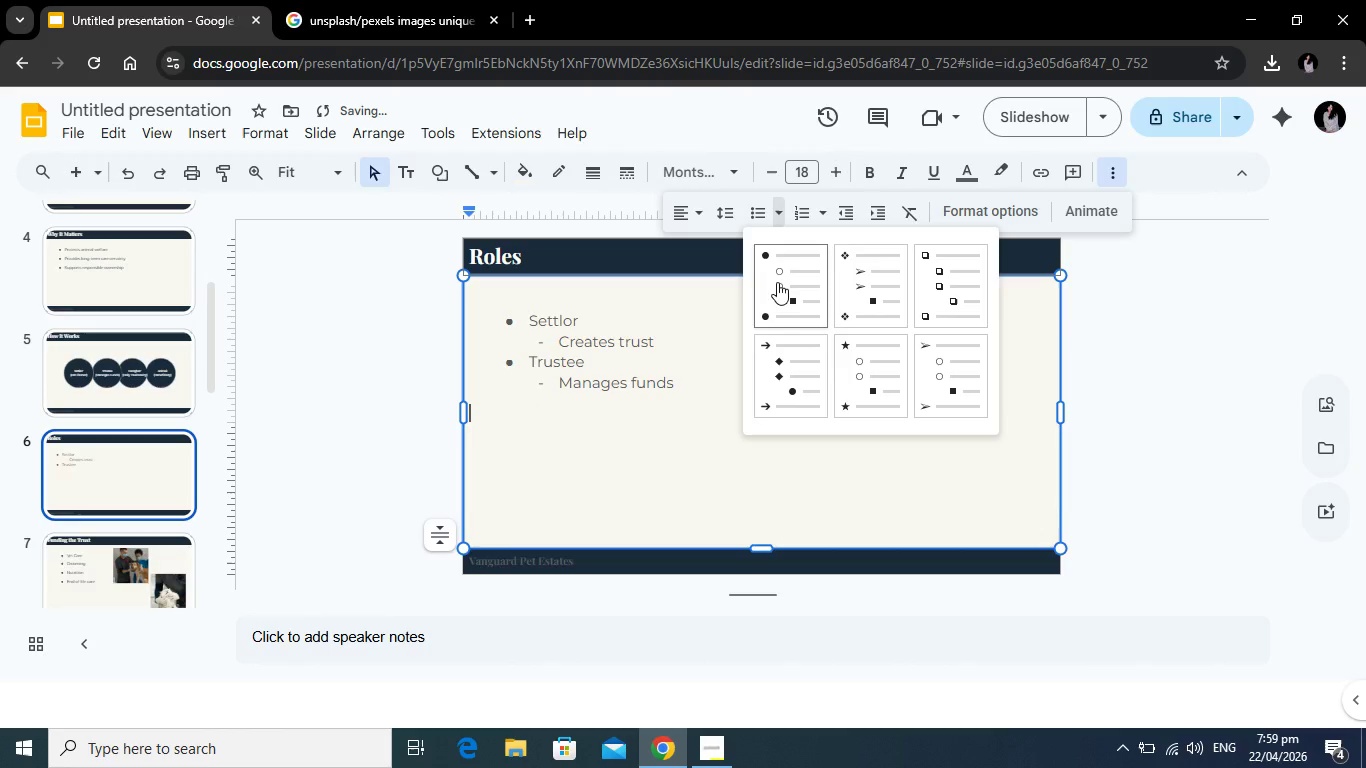 
left_click([777, 282])
 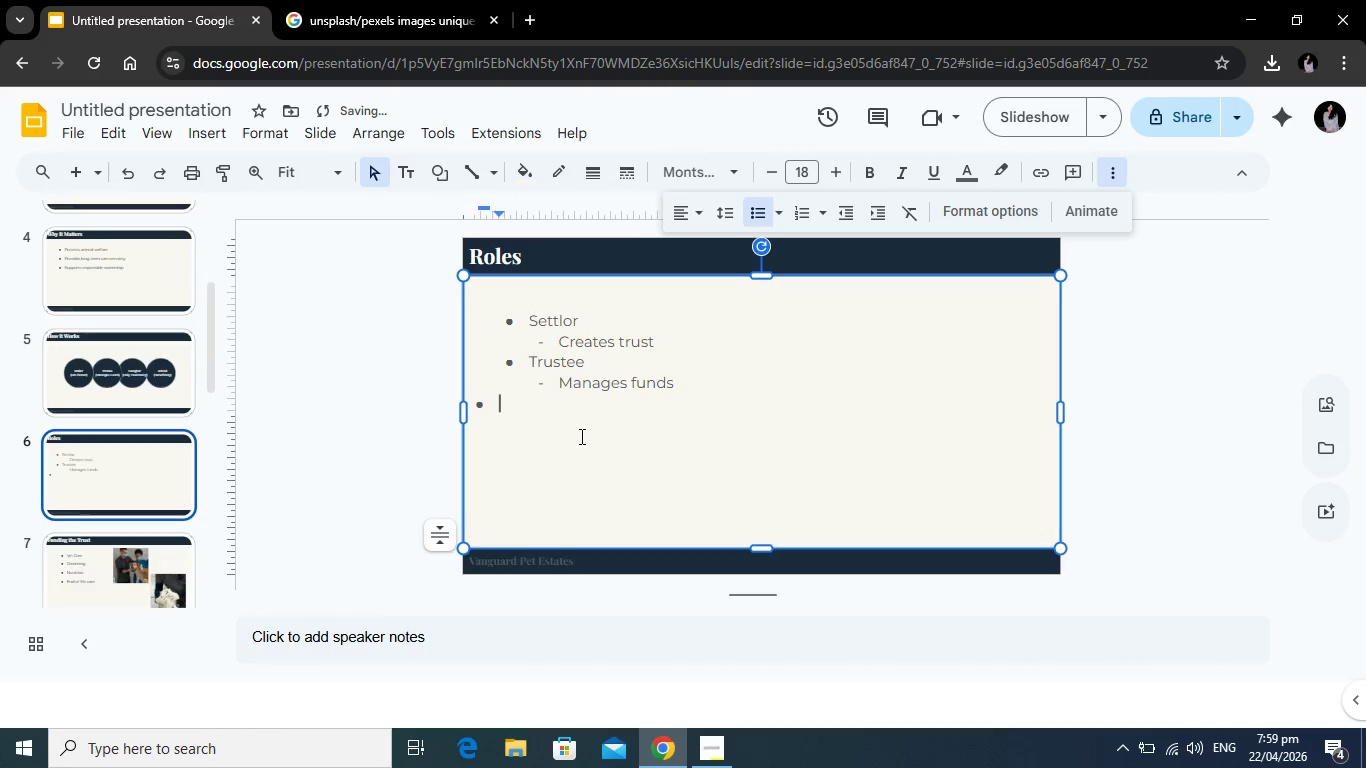 
key(Tab)
type(Caregiver:)
key(Backspace)
 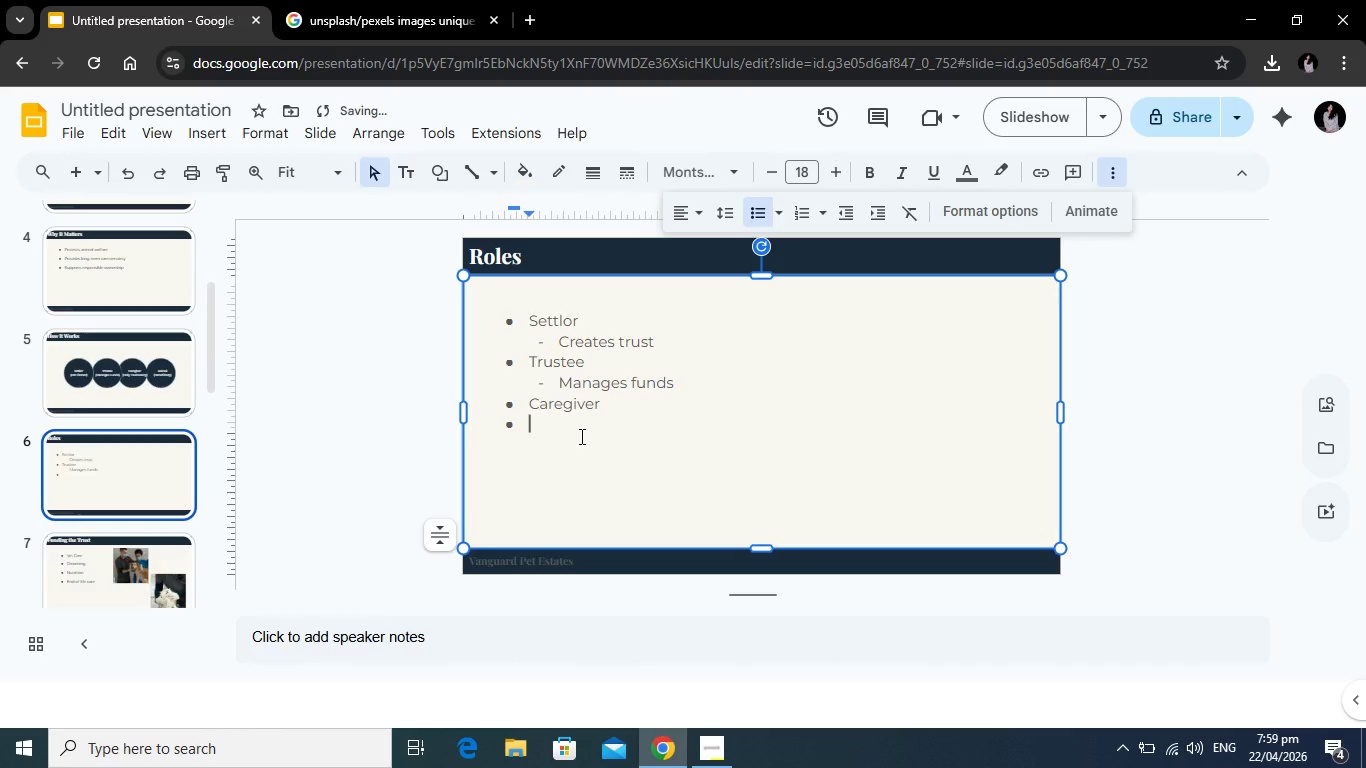 
 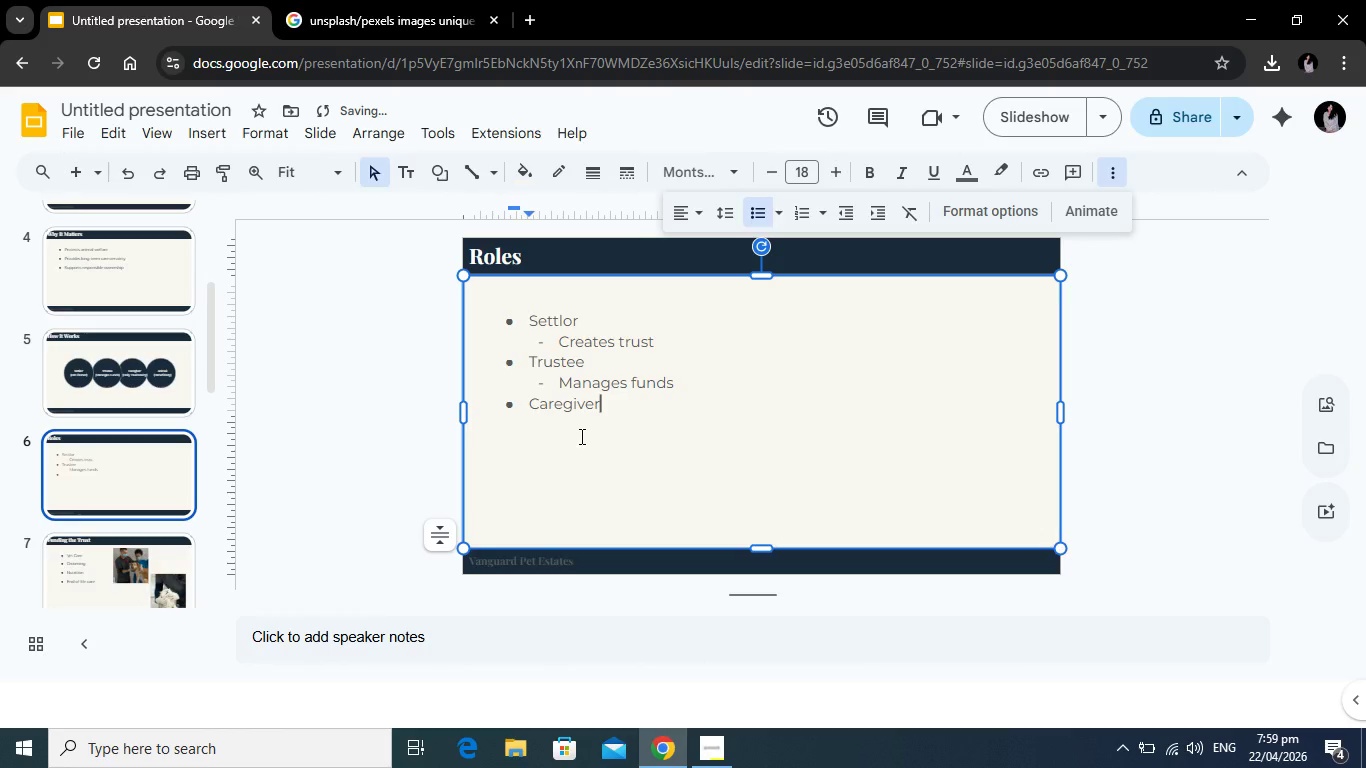 
key(Enter)
 